 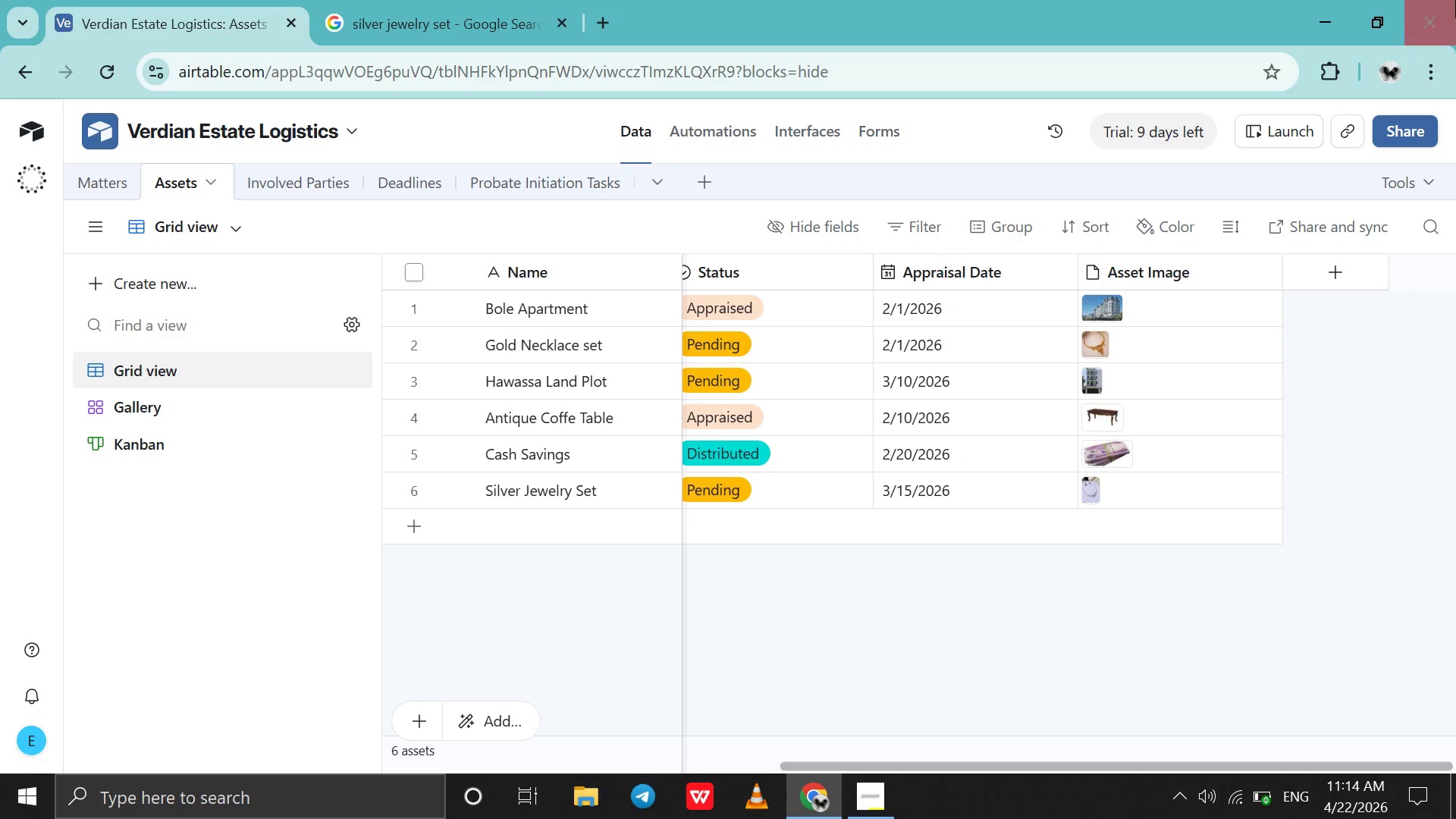 
left_click([1356, 266])
 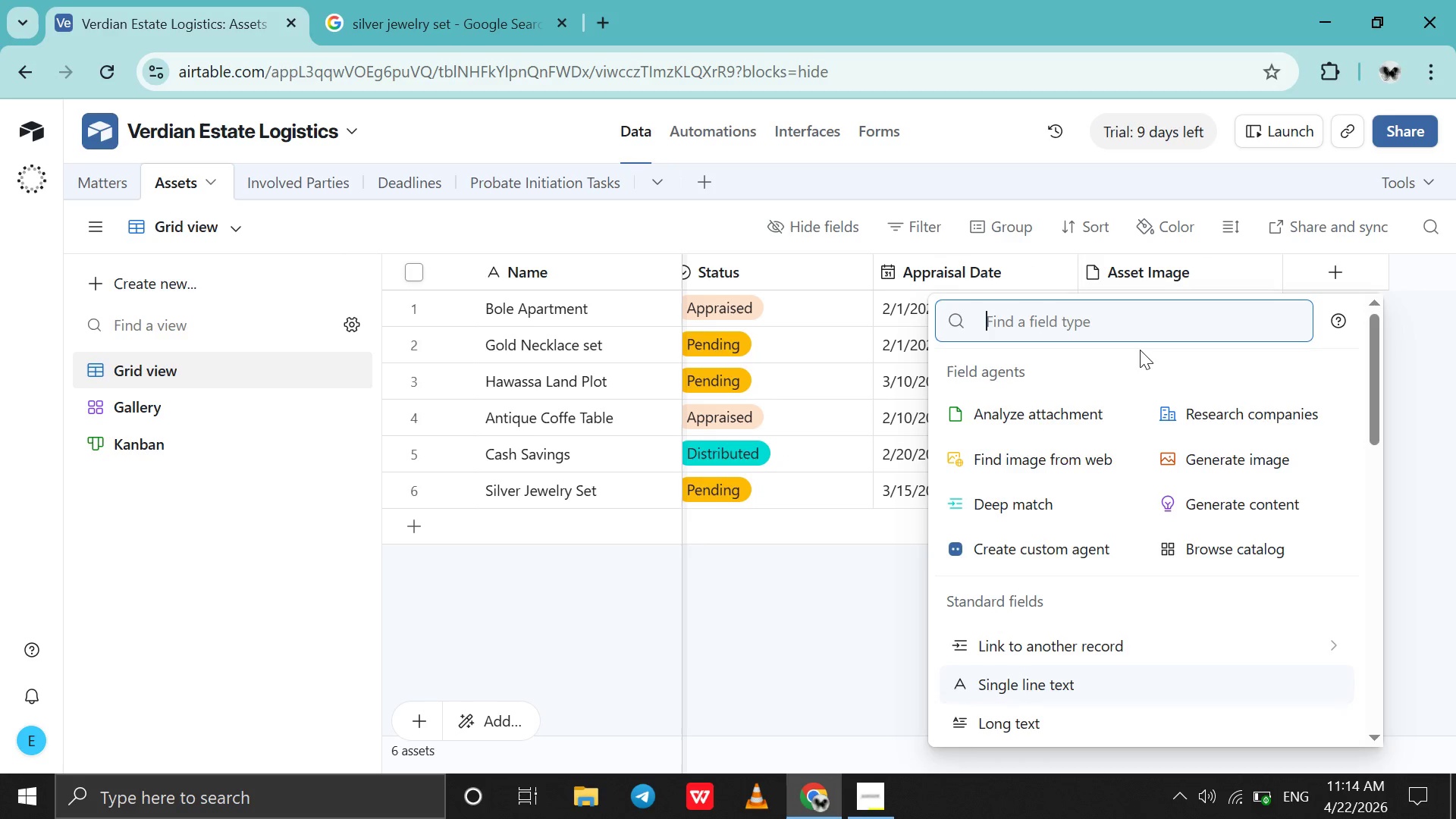 
type(fo)
 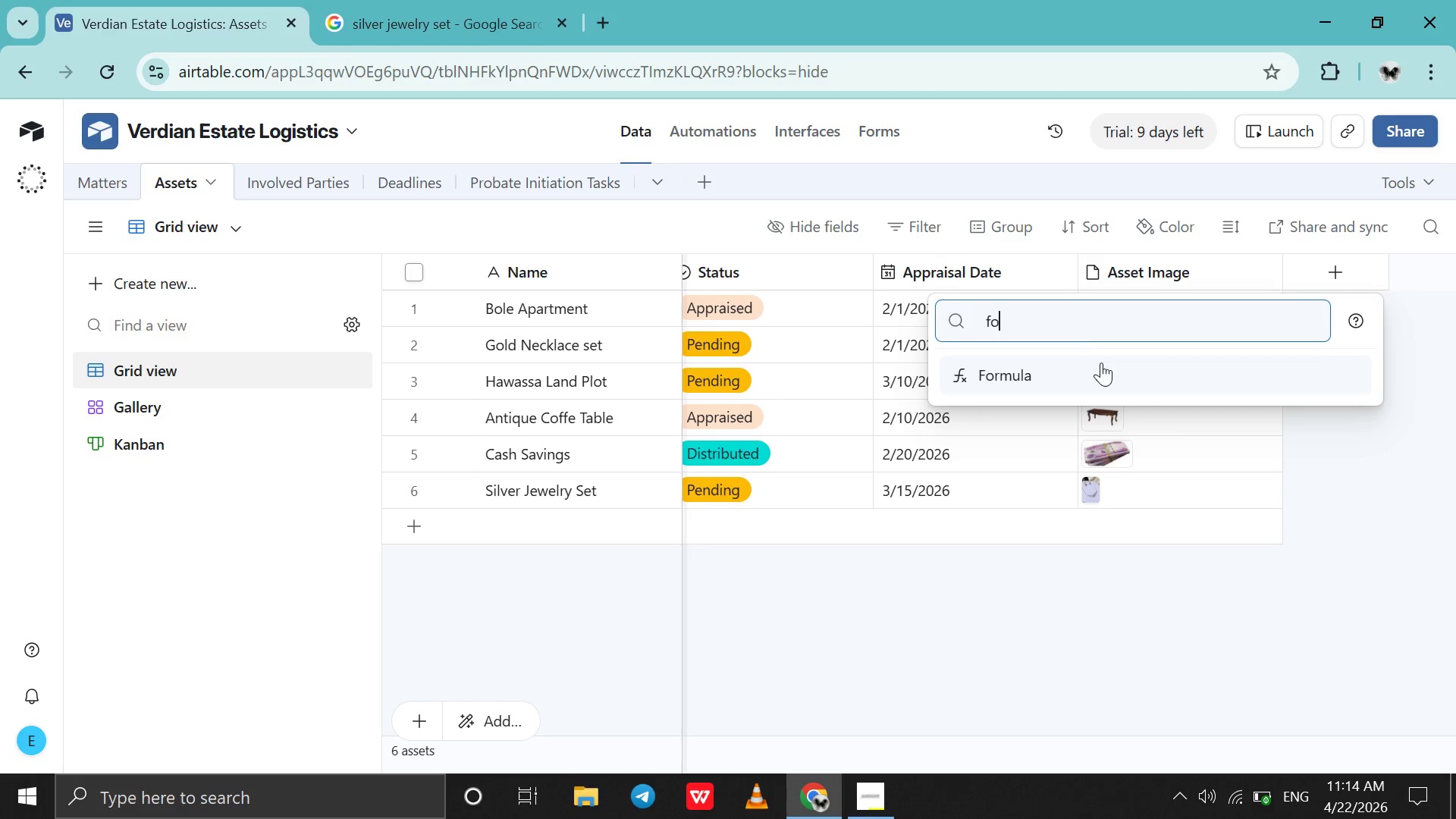 
left_click([1101, 363])
 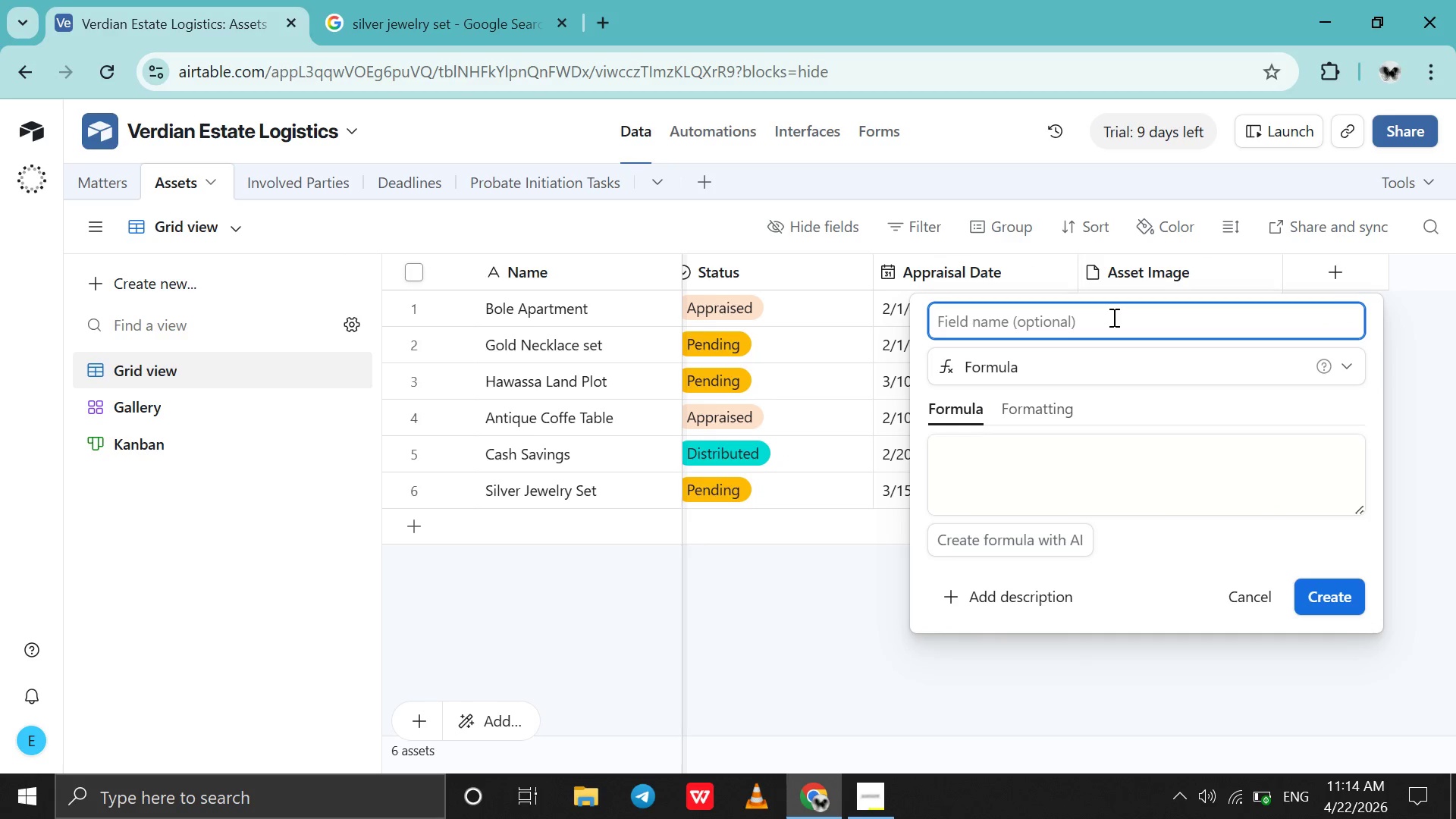 
left_click([1112, 317])
 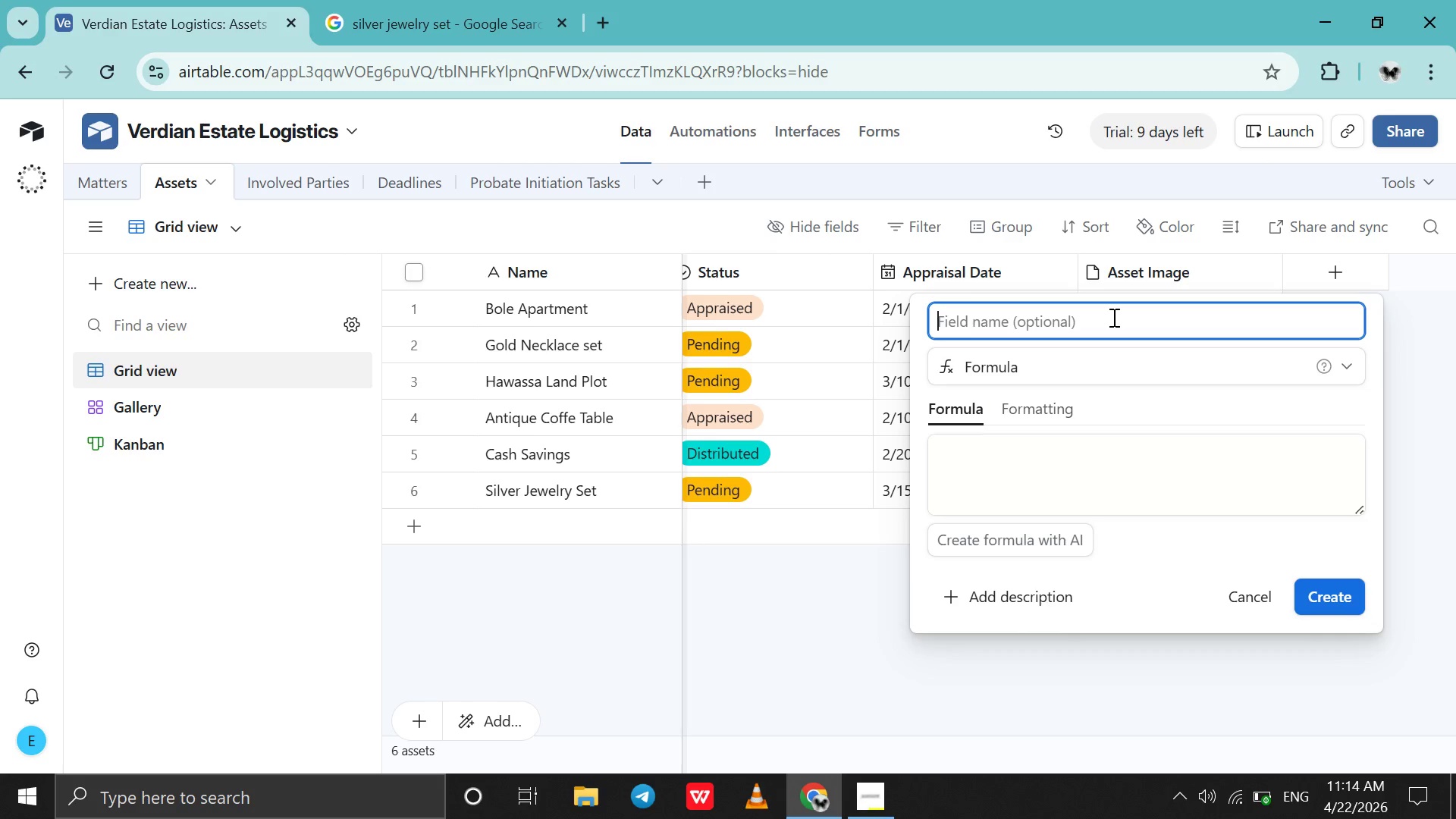 
type(Days Pending)
 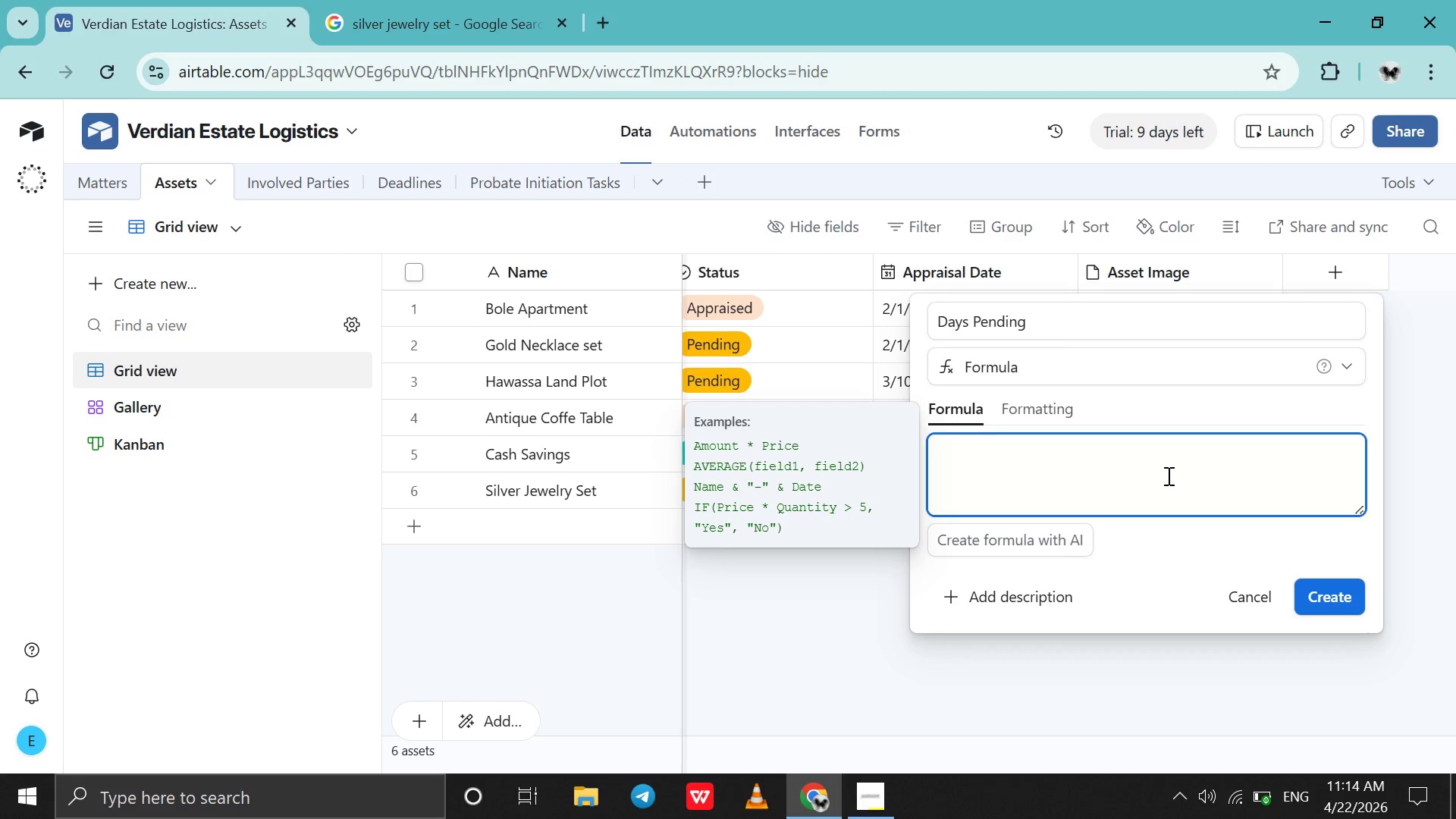 
type(IF)
 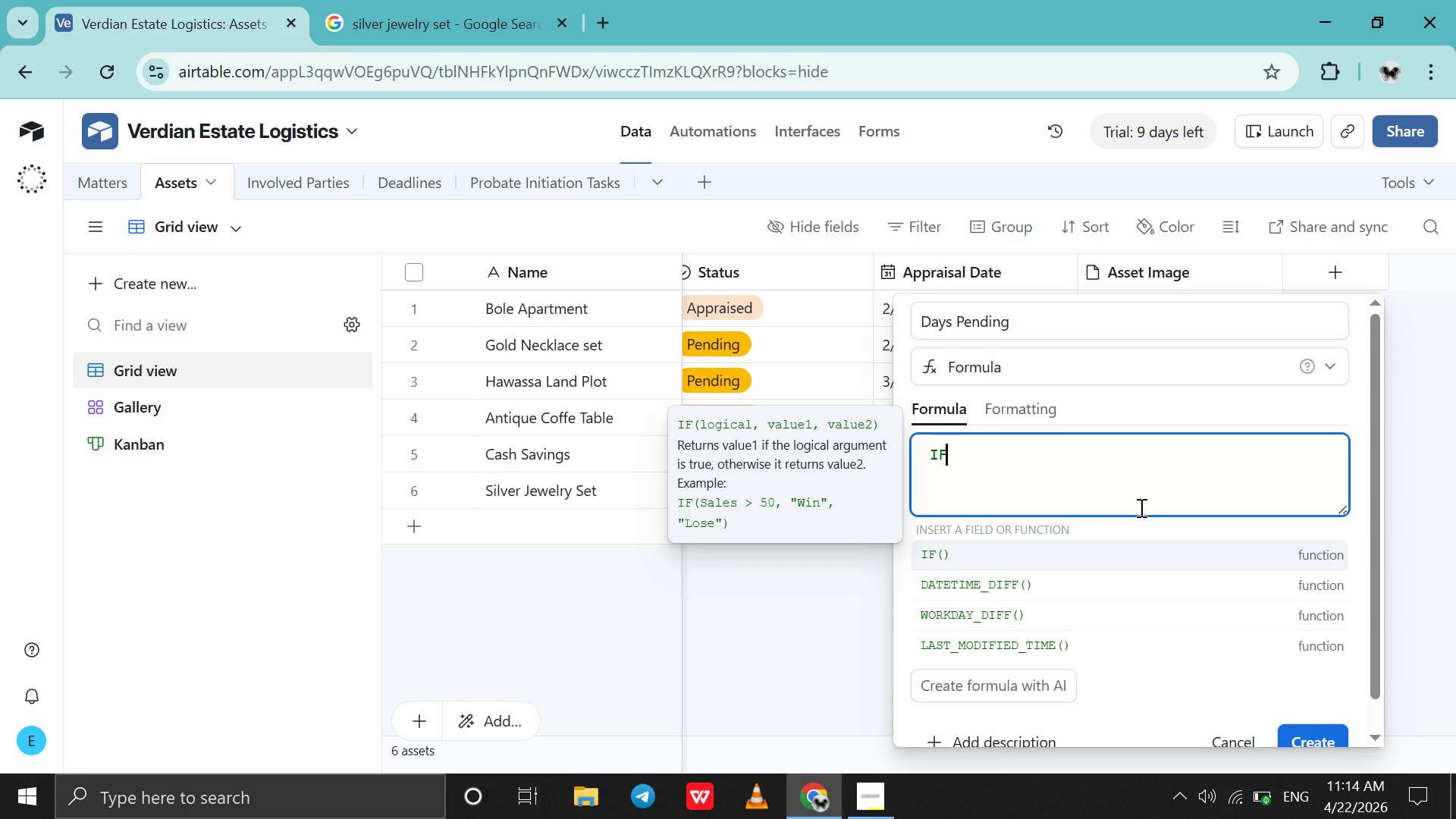 
left_click([1095, 558])
 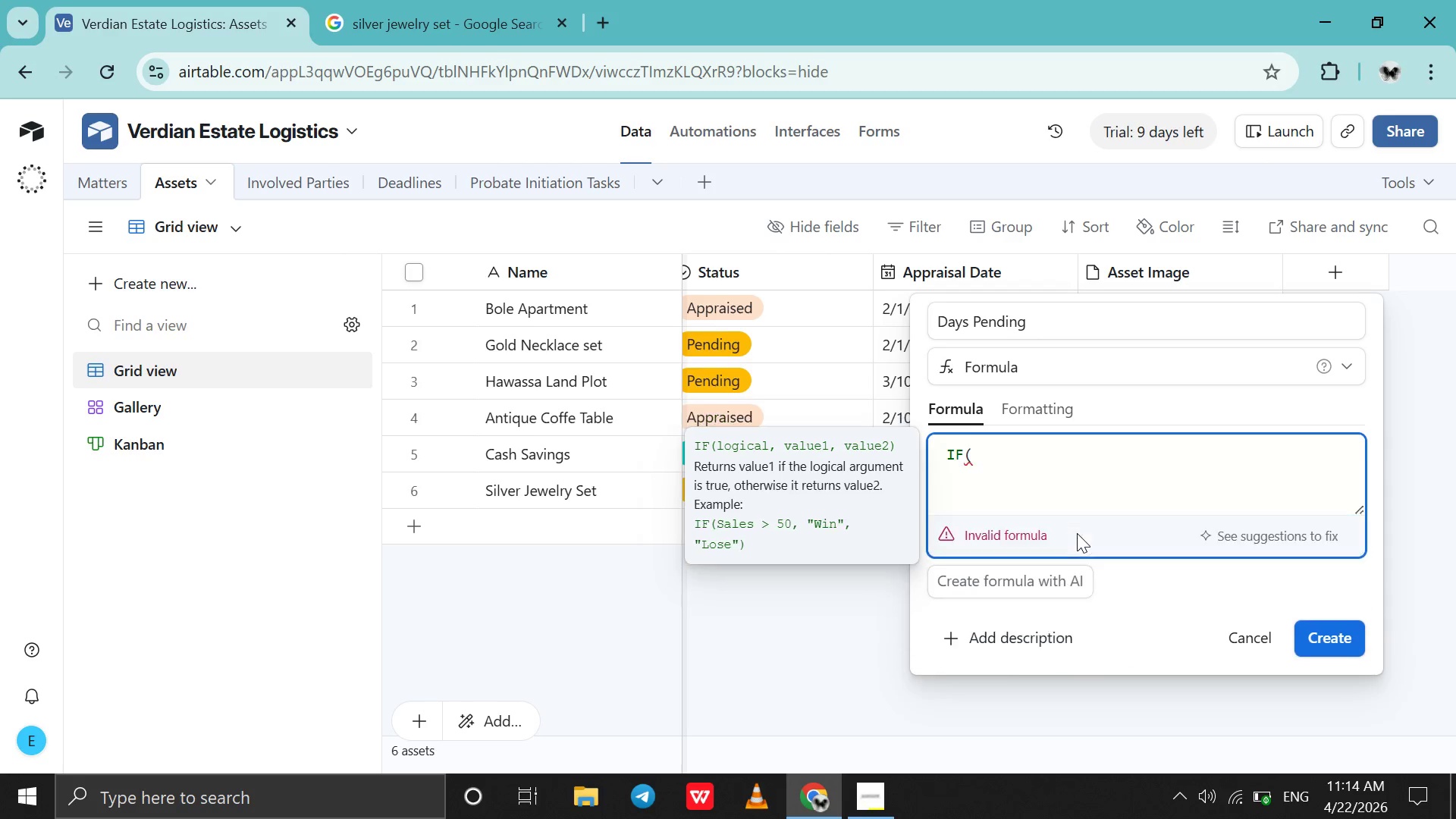 
key(Shift+Enter)
 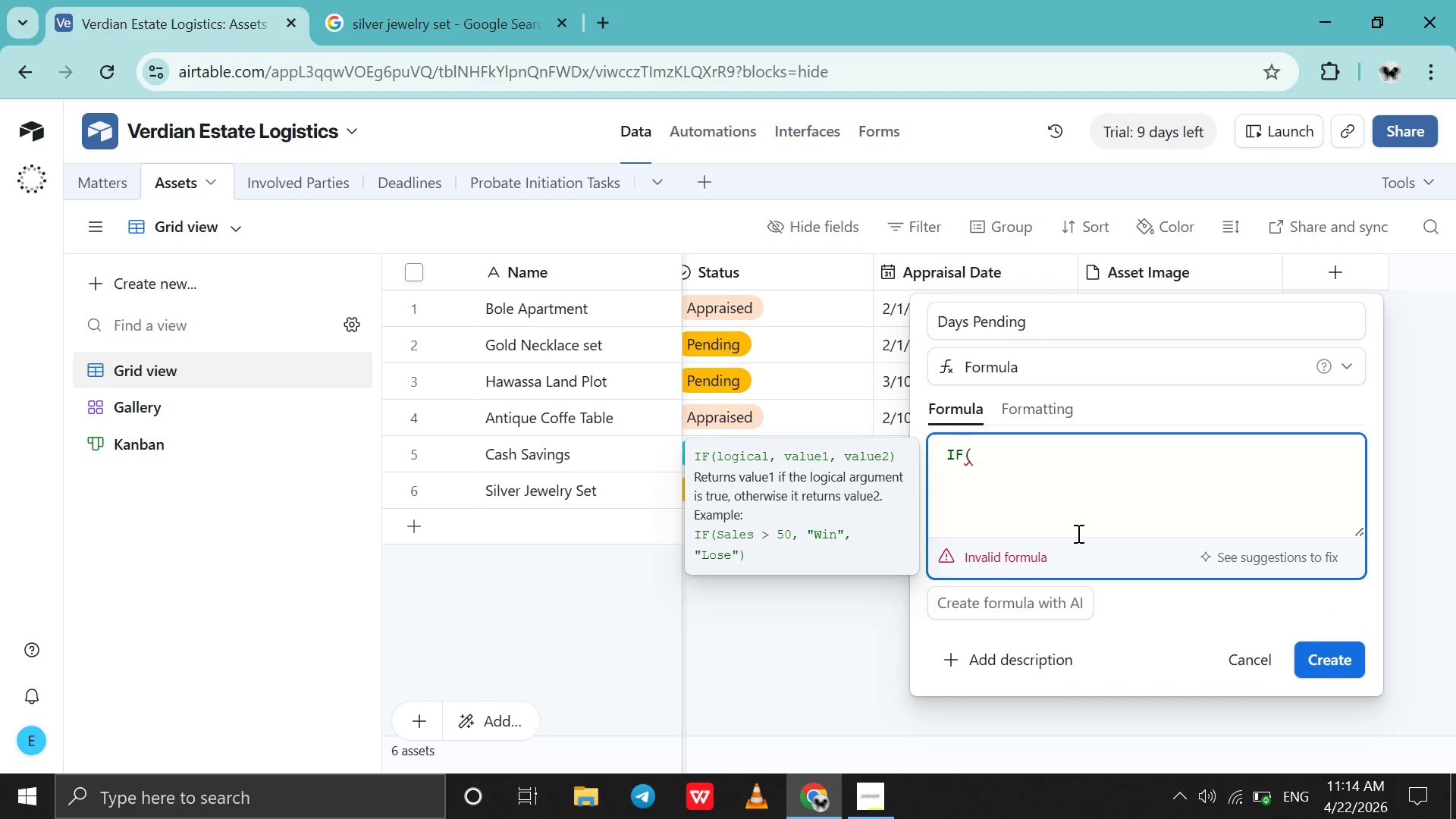 
type(And)
 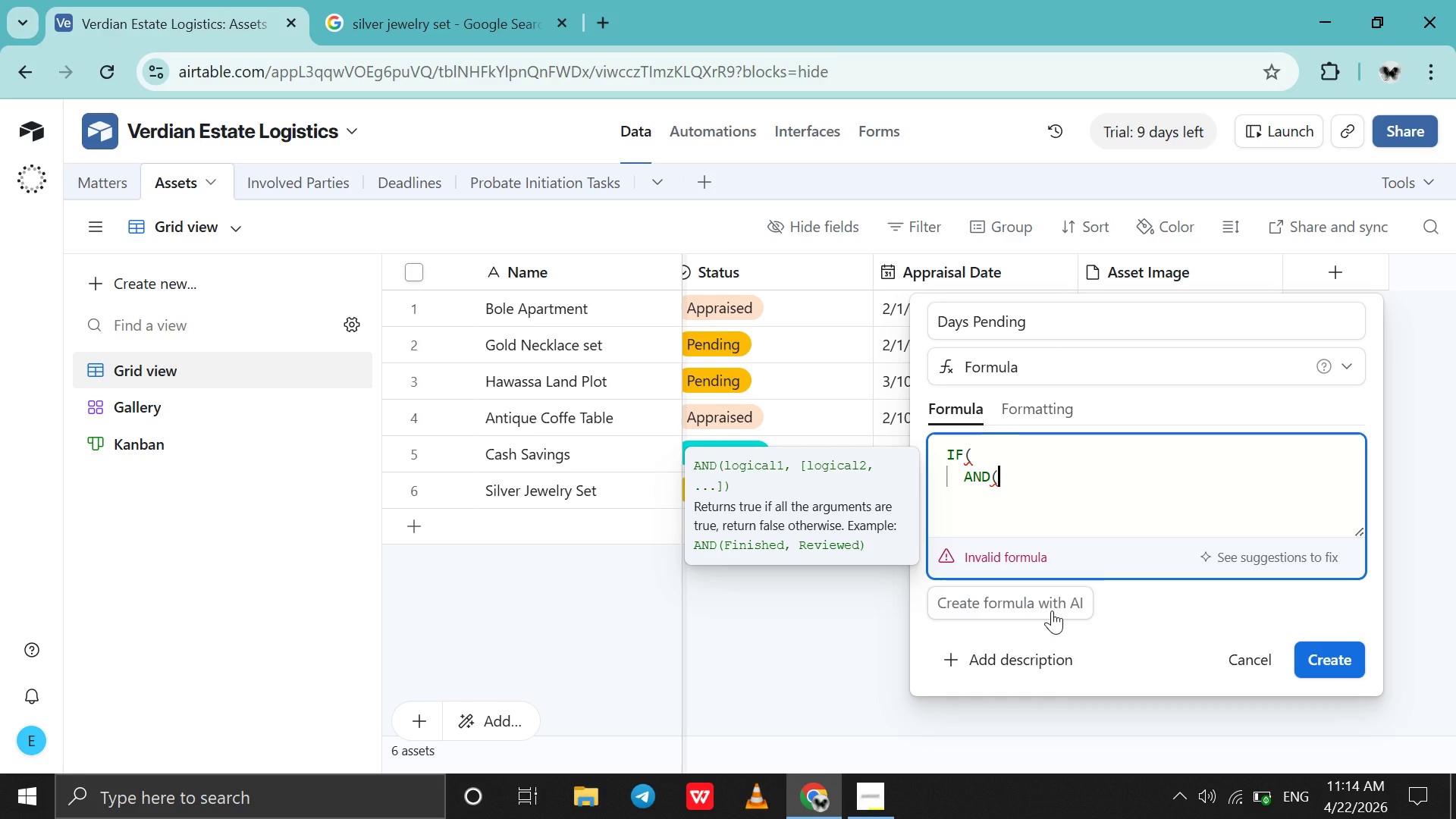 
wait(5.72)
 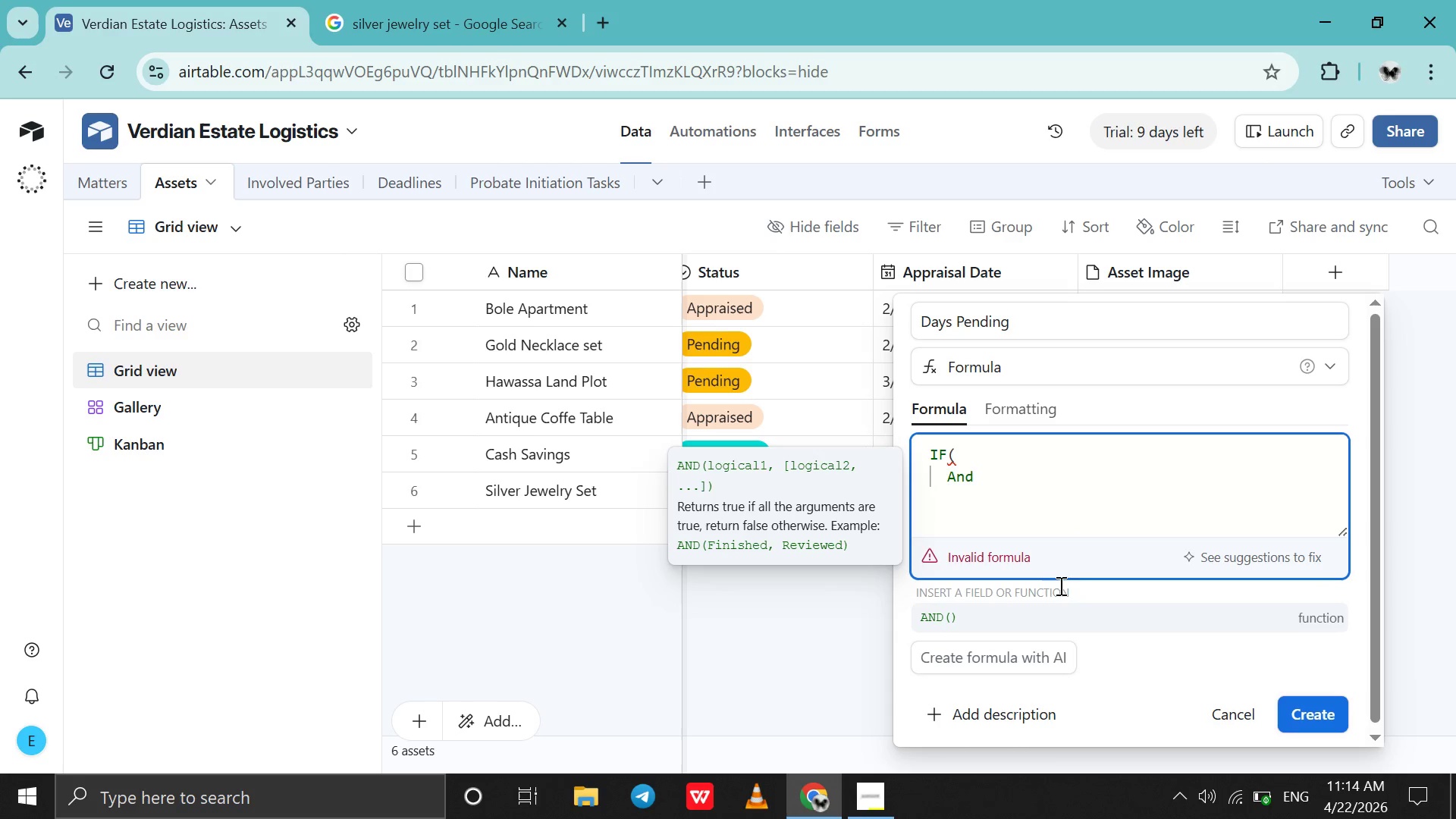 
key(Shift+Enter)
 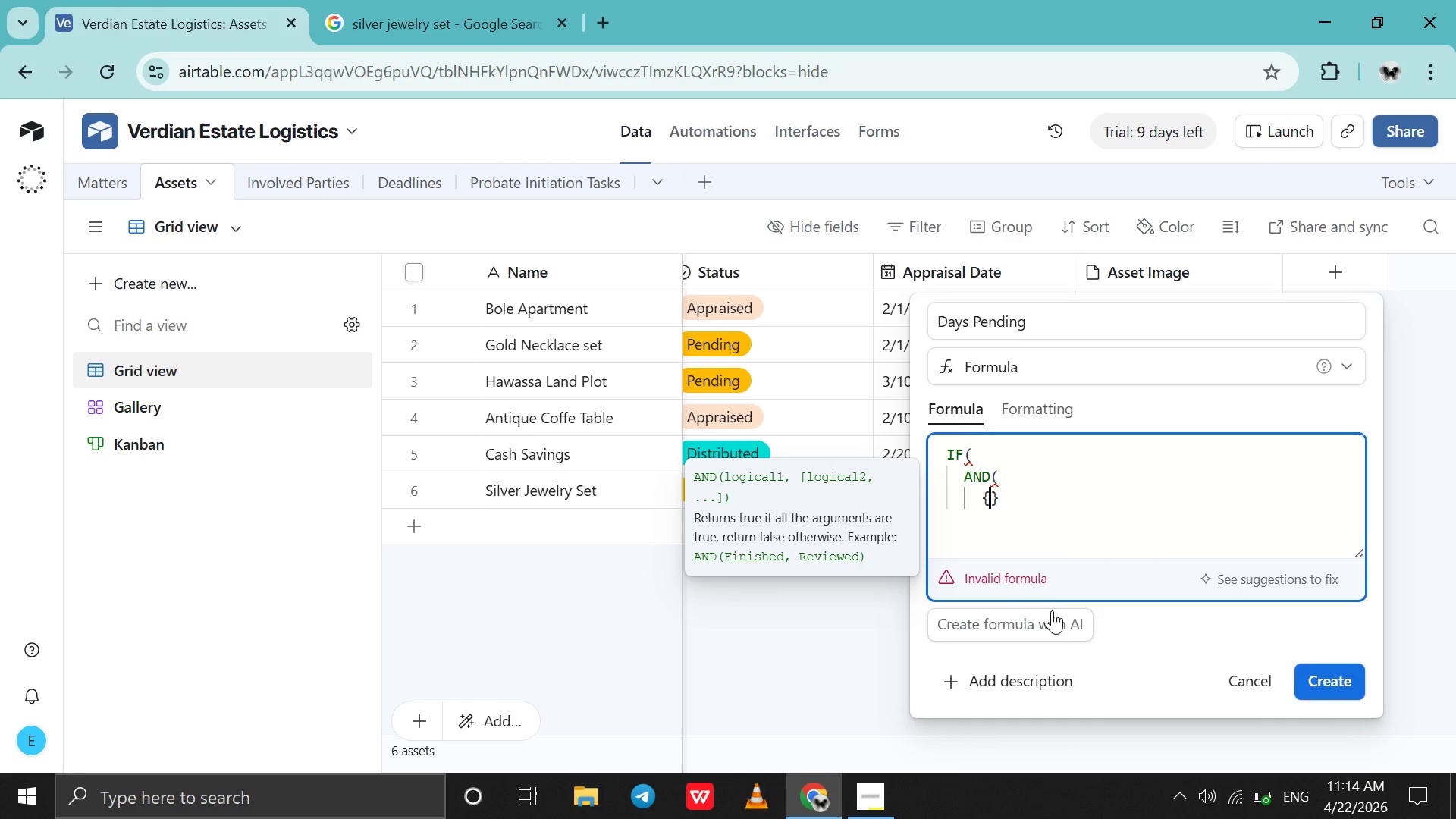 
key(Shift+BracketLeft)
 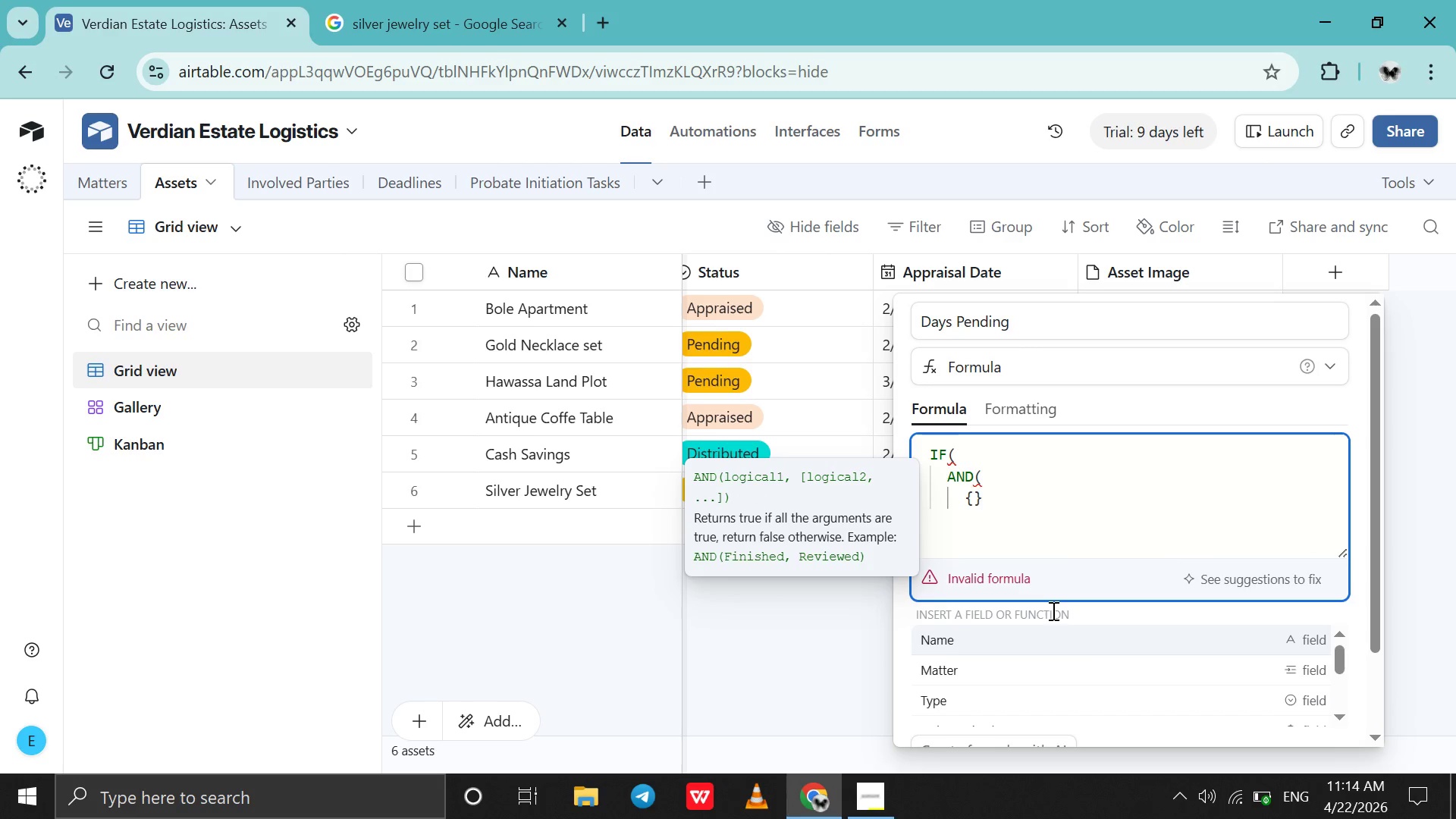 
key(S)
 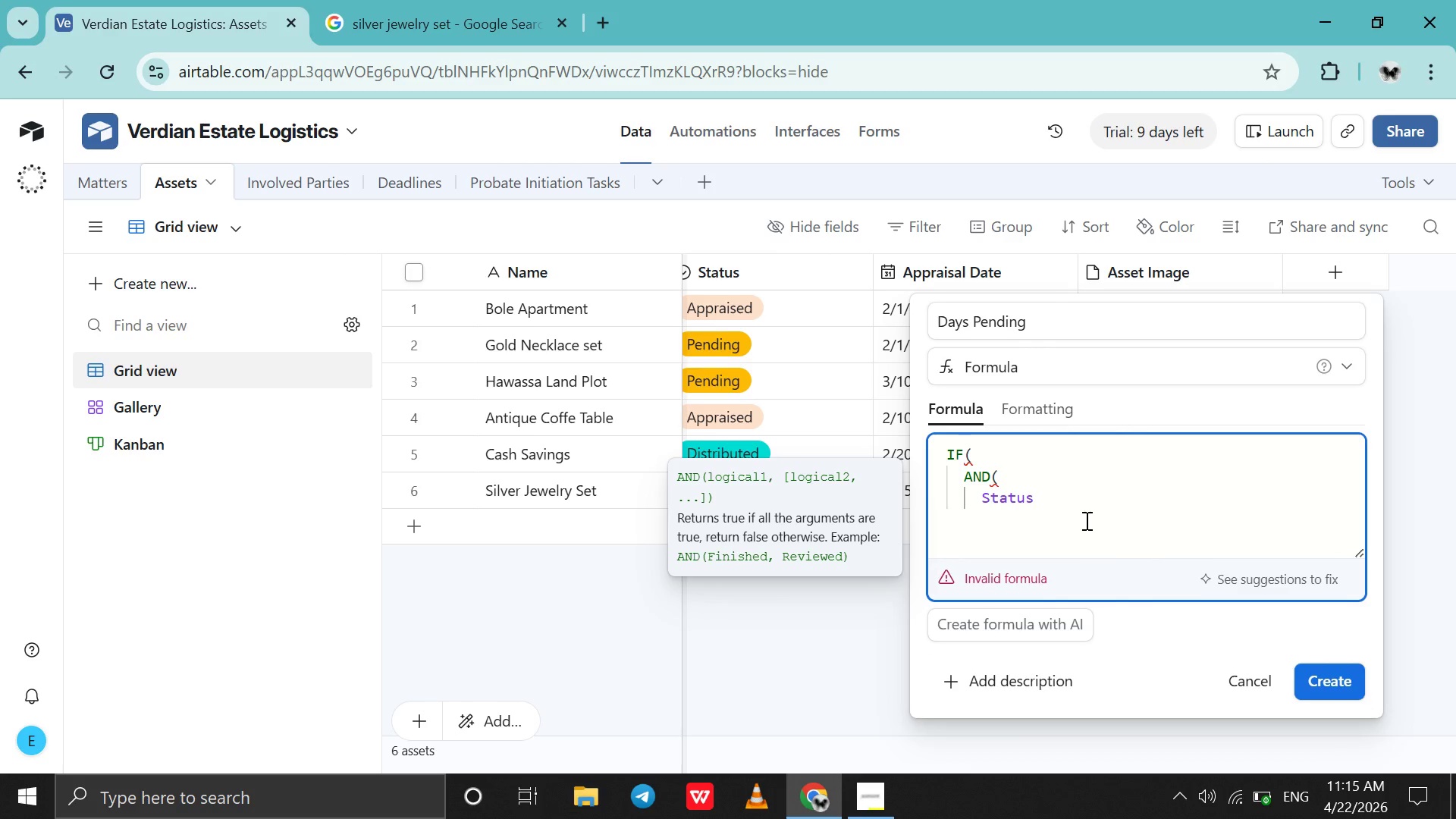 
wait(7.44)
 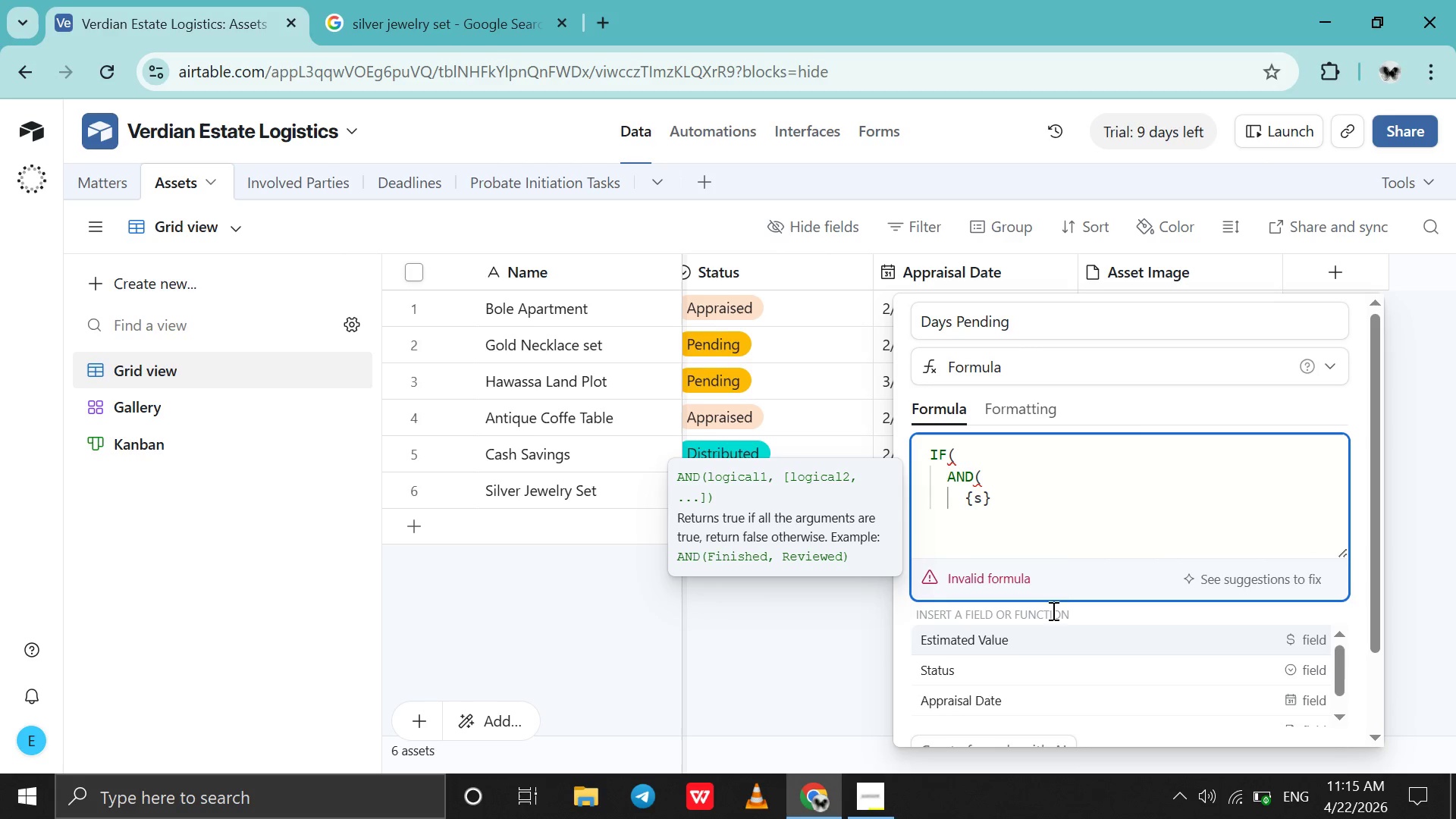 
type(="pending)
 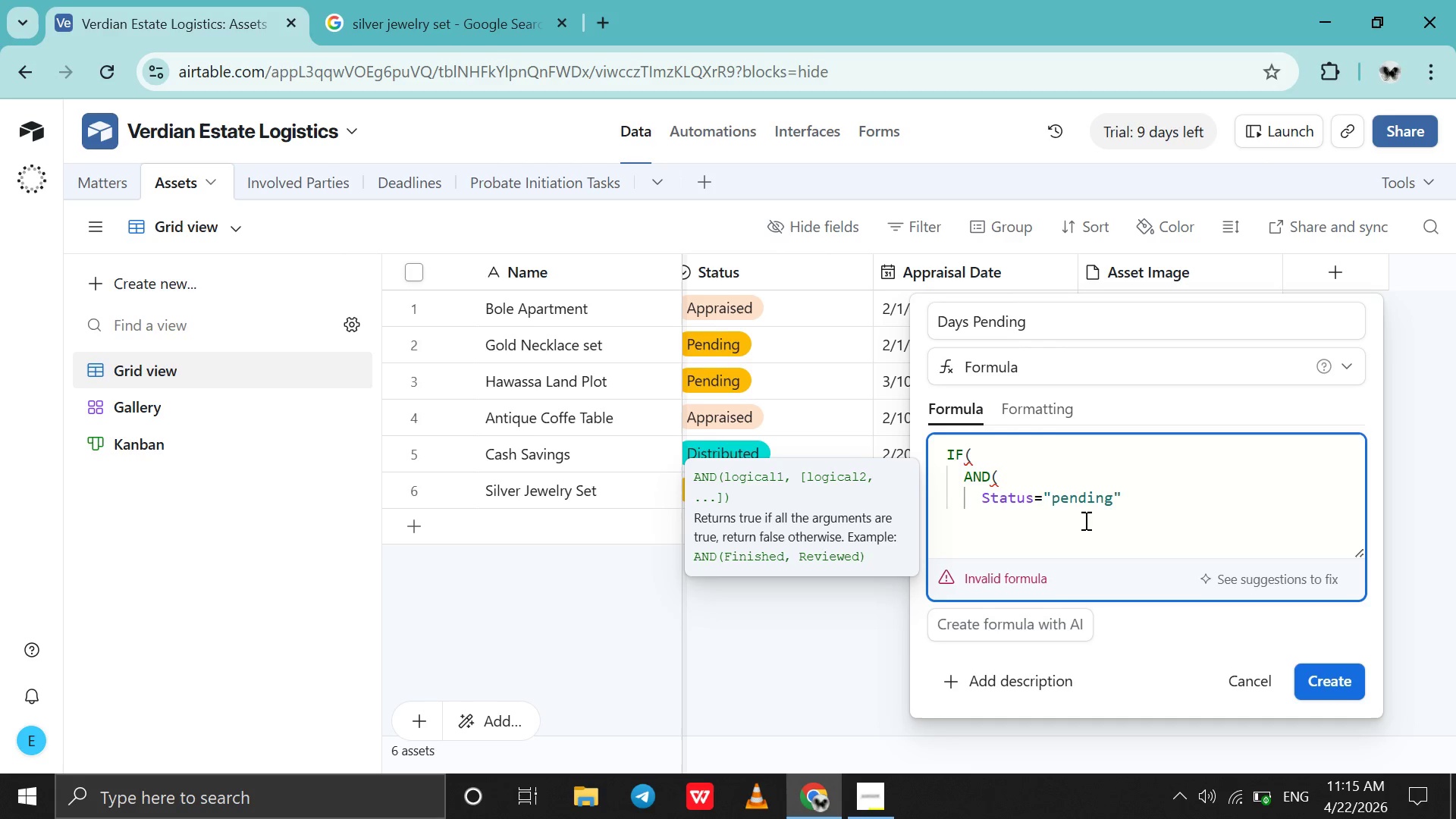 
left_click_drag(start_coordinate=[1134, 494], to_coordinate=[1145, 494])
 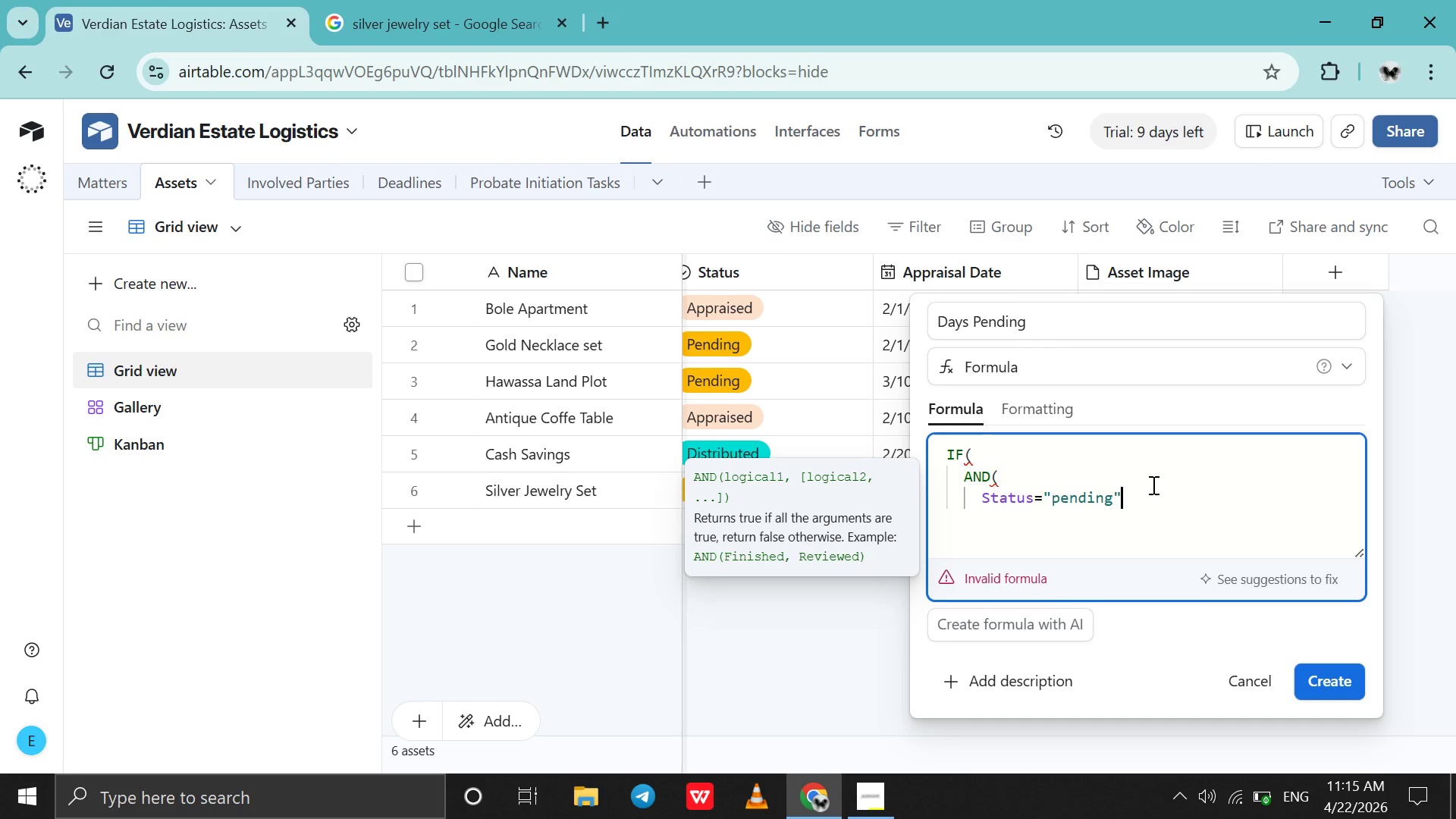 
key(Comma)
 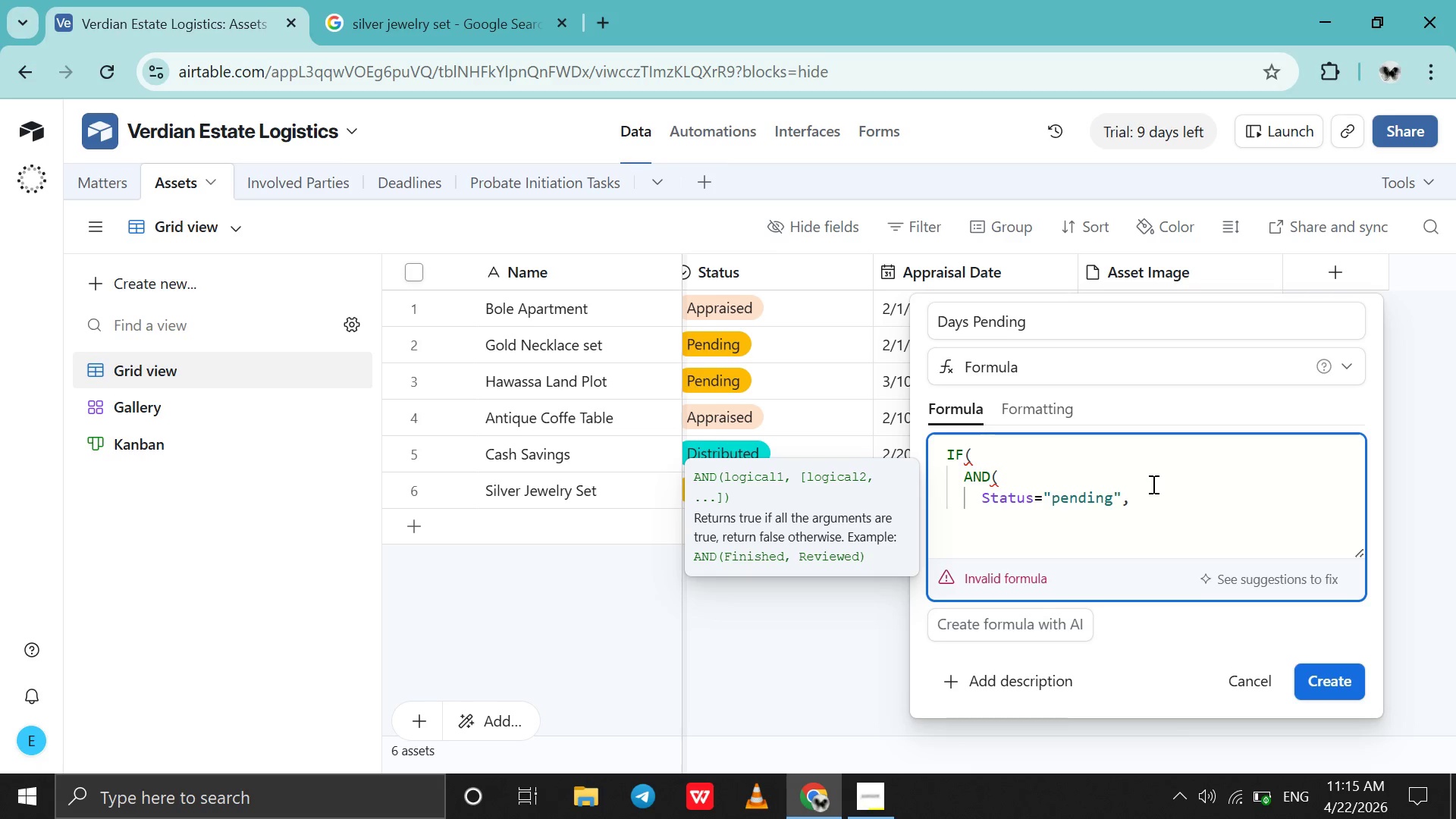 
key(Shift+Enter)
 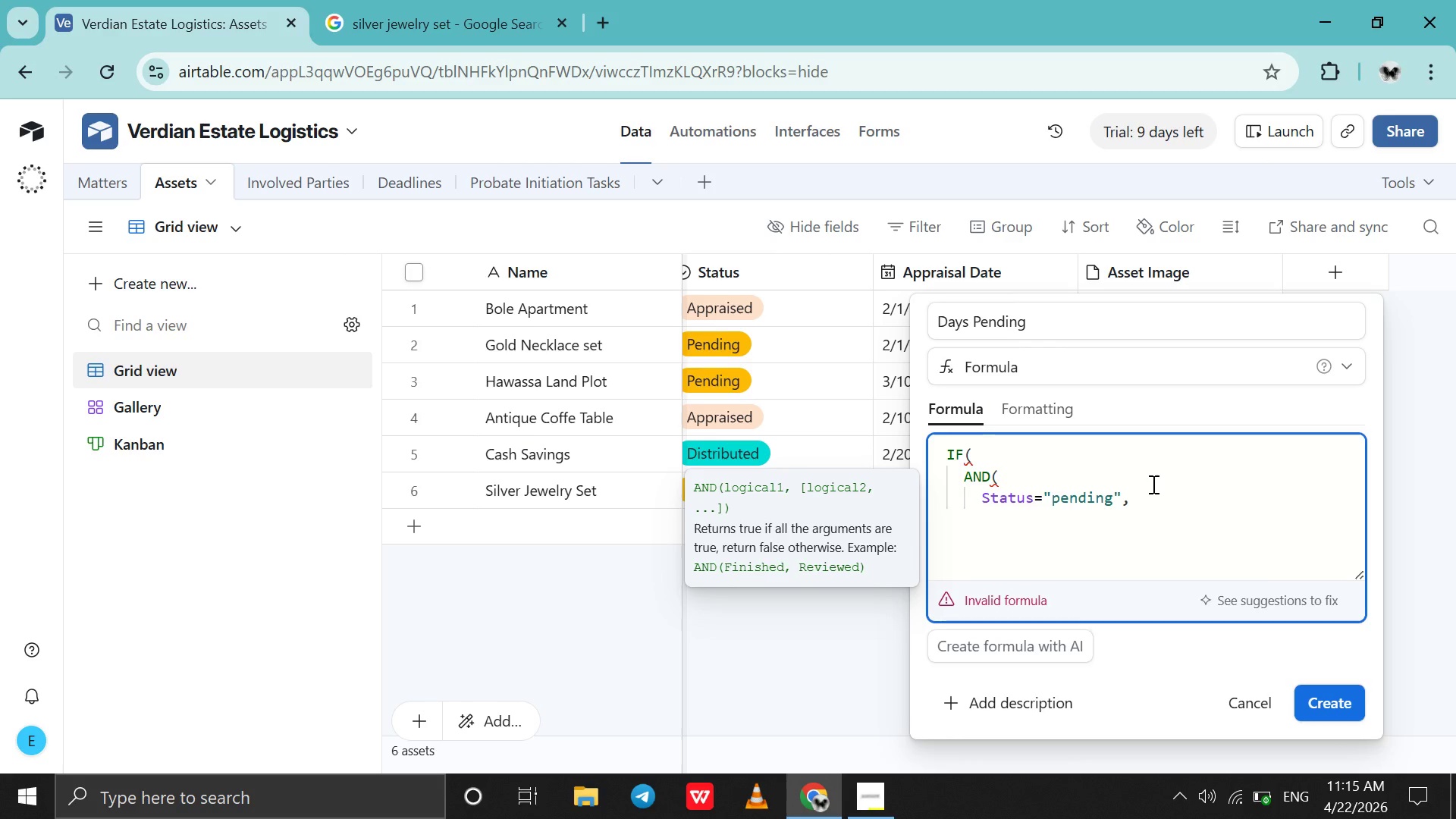 
type(DATETI)
 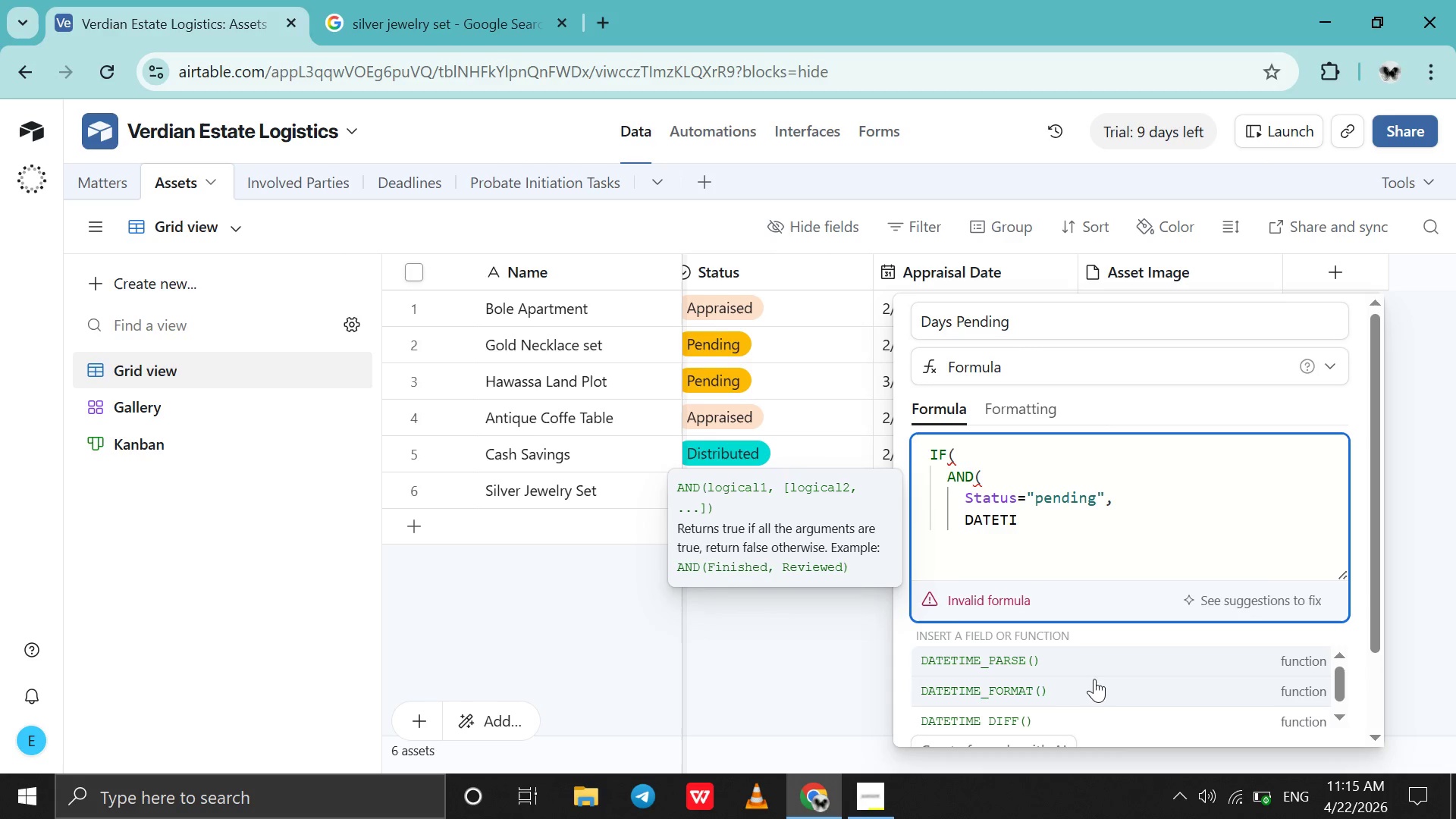 
left_click([1091, 716])
 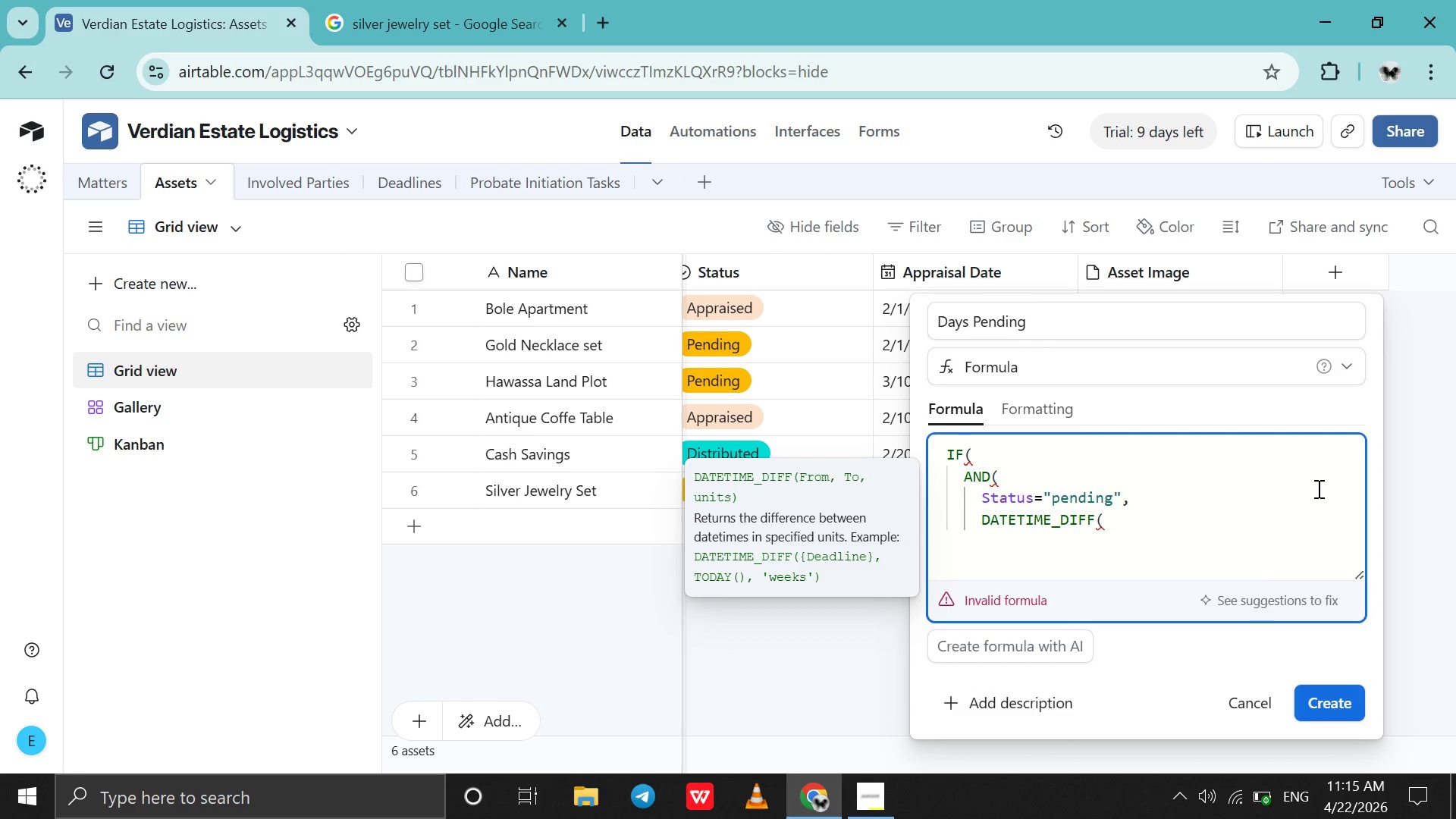 
type(TOD)
 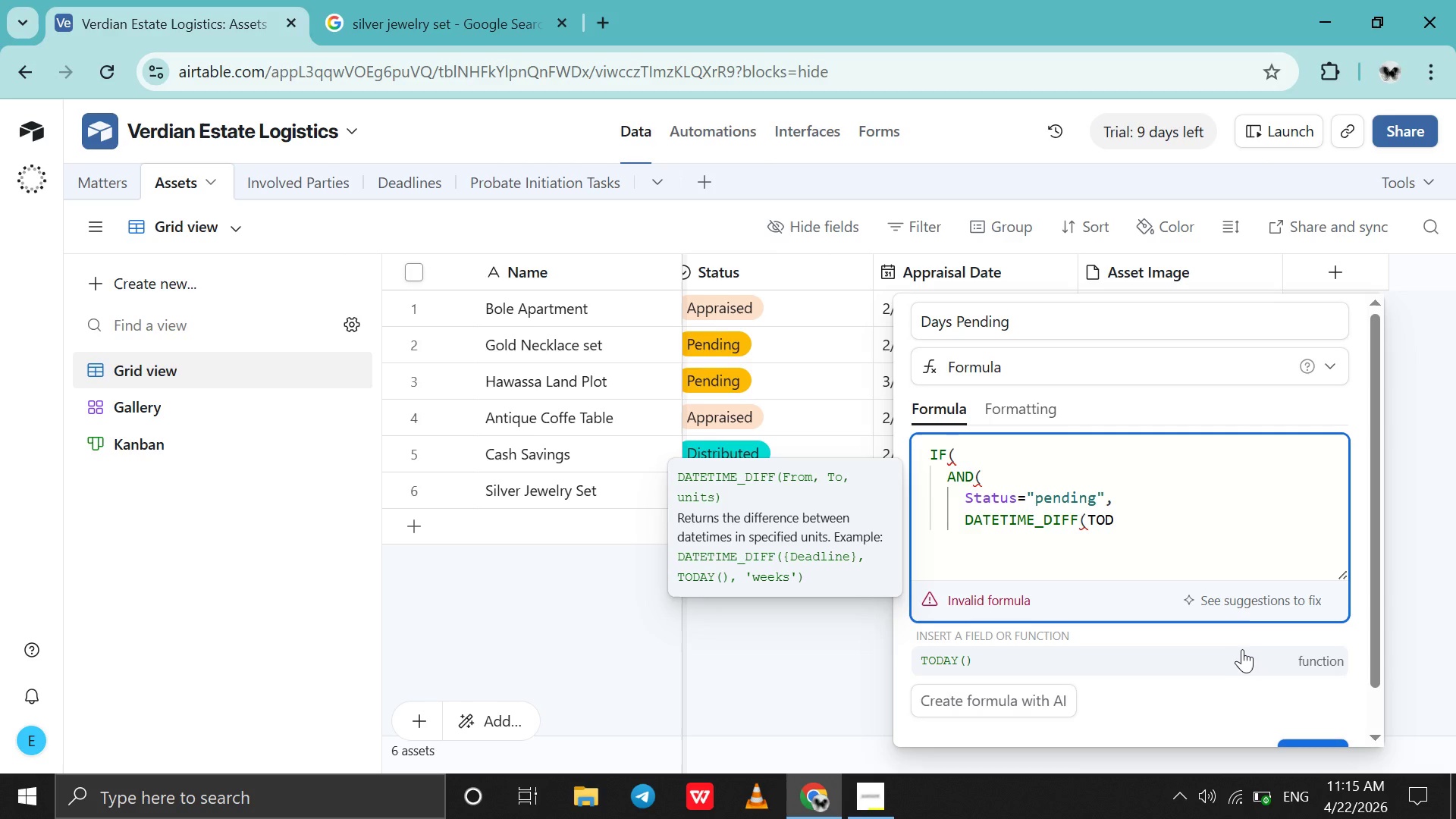 
left_click([1242, 651])
 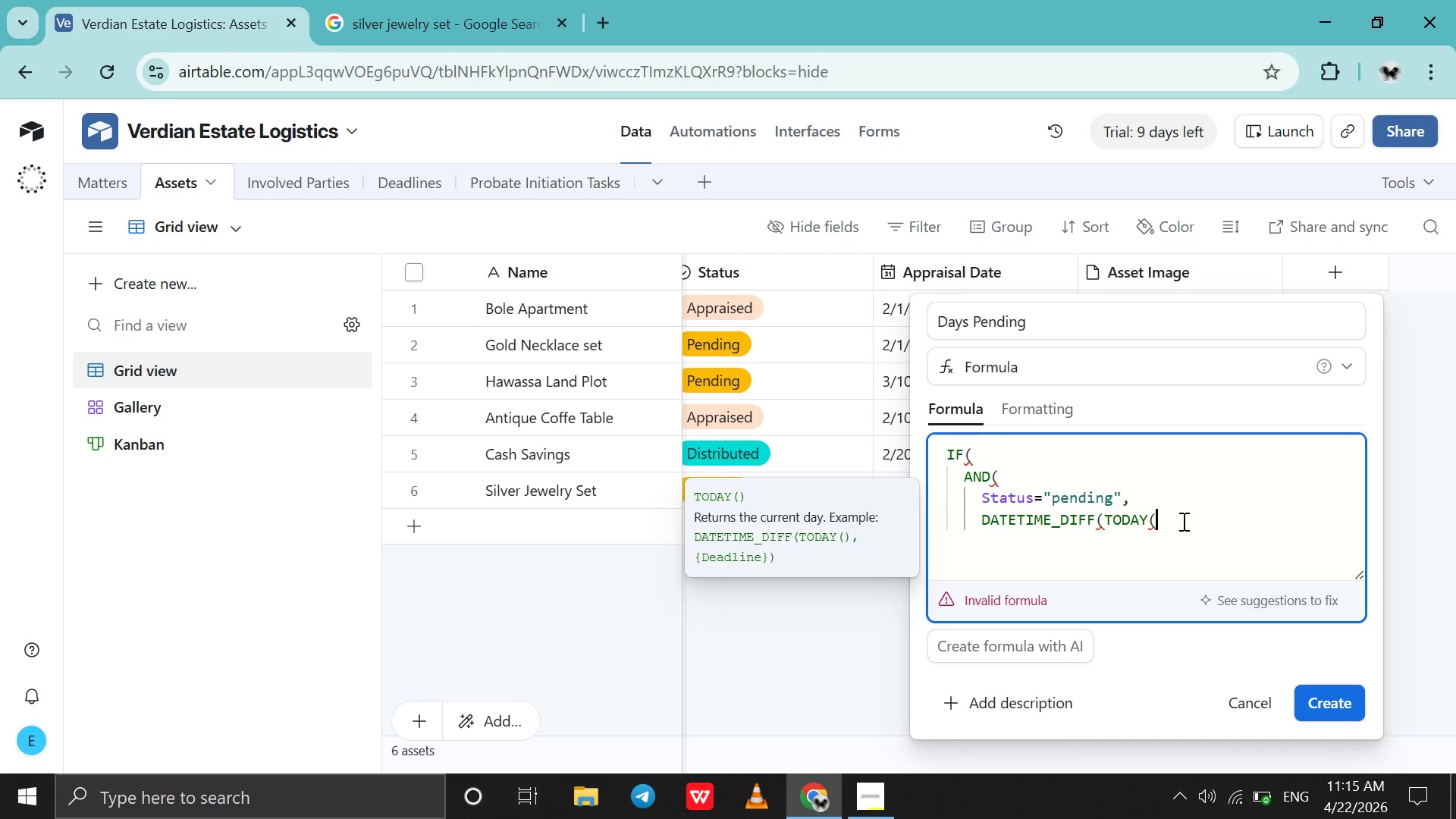 
key(Shift+0)
 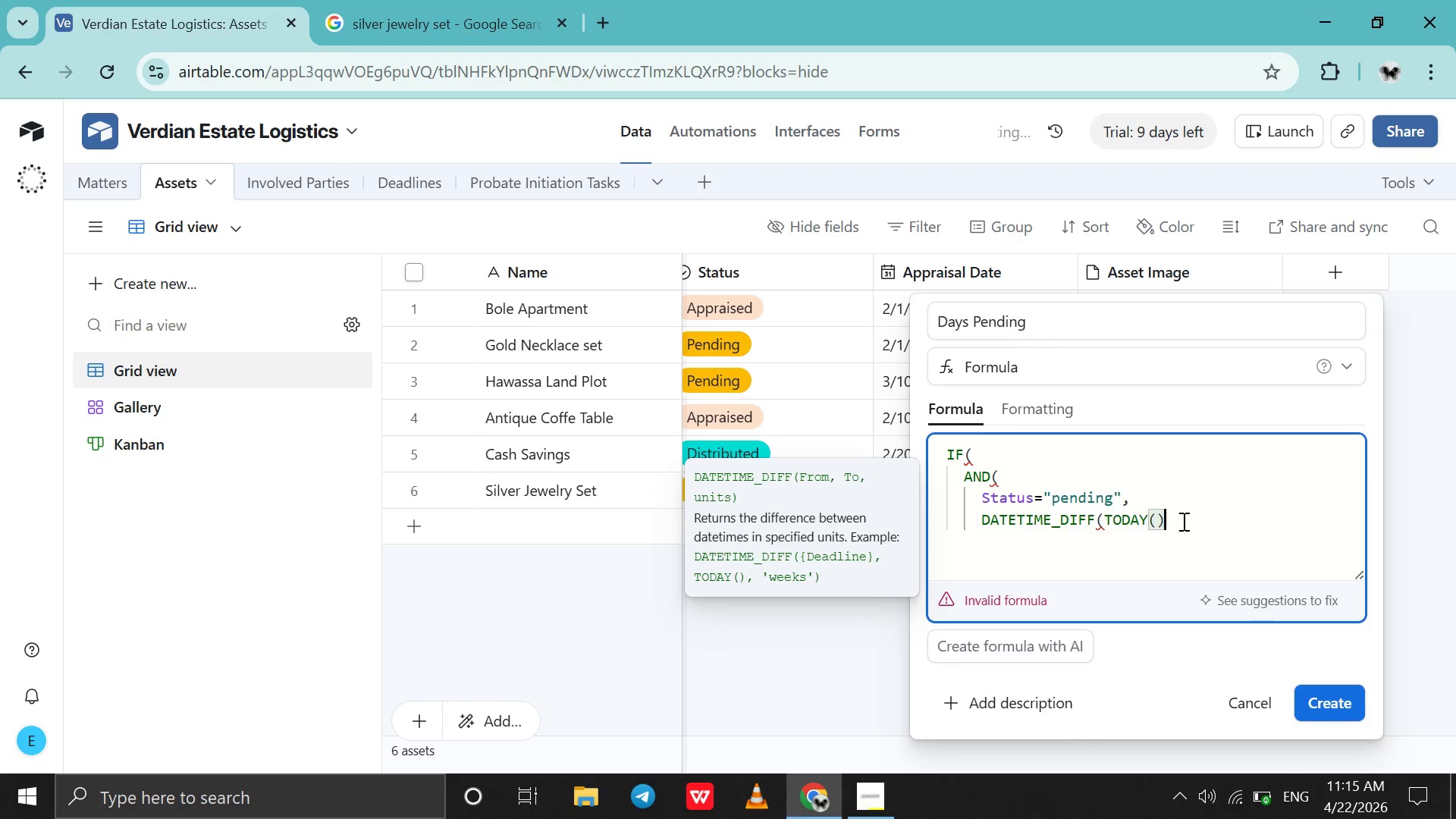 
key(Comma)
 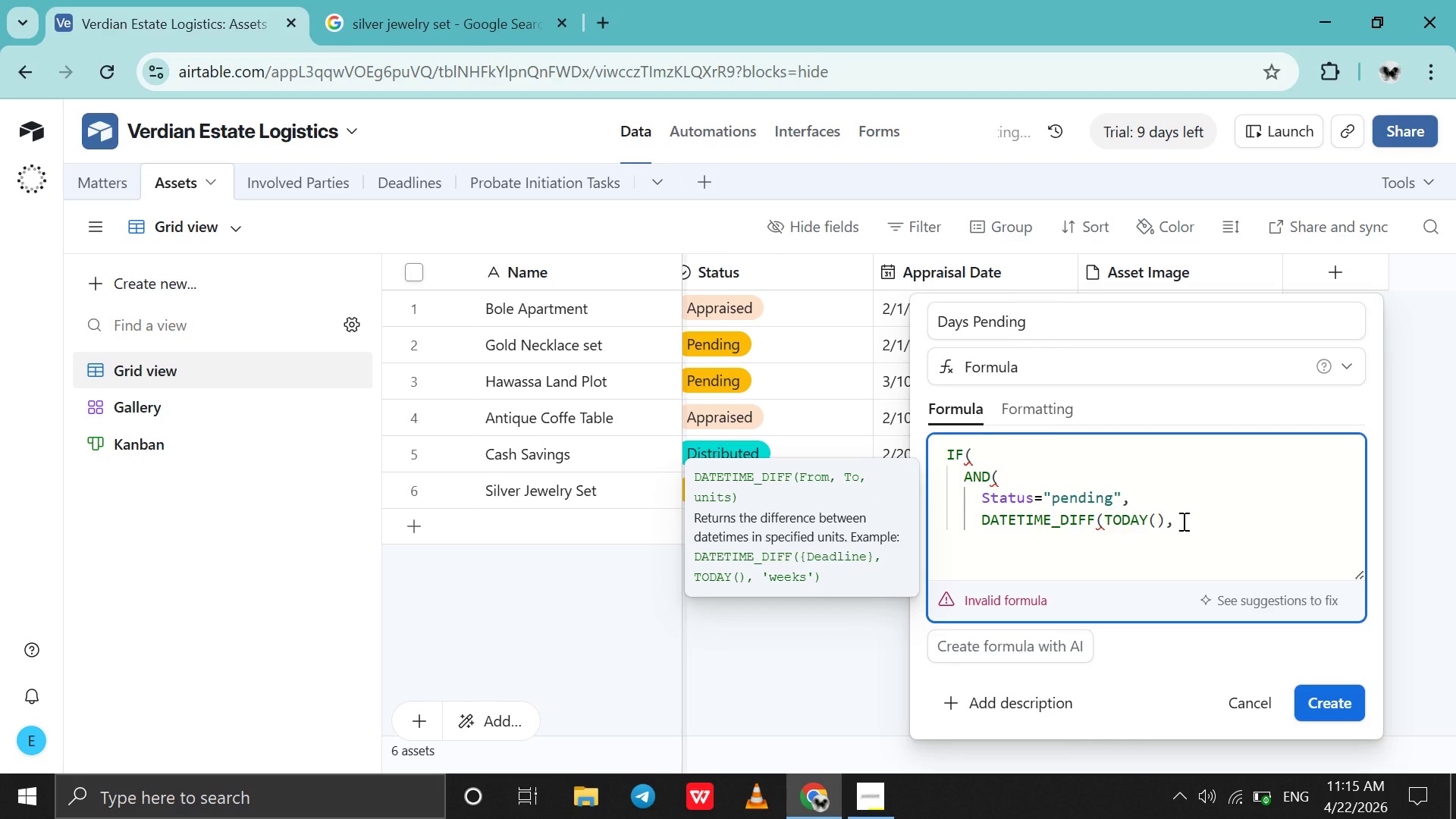 
hold_key(key=ShiftRight, duration=1.5)
 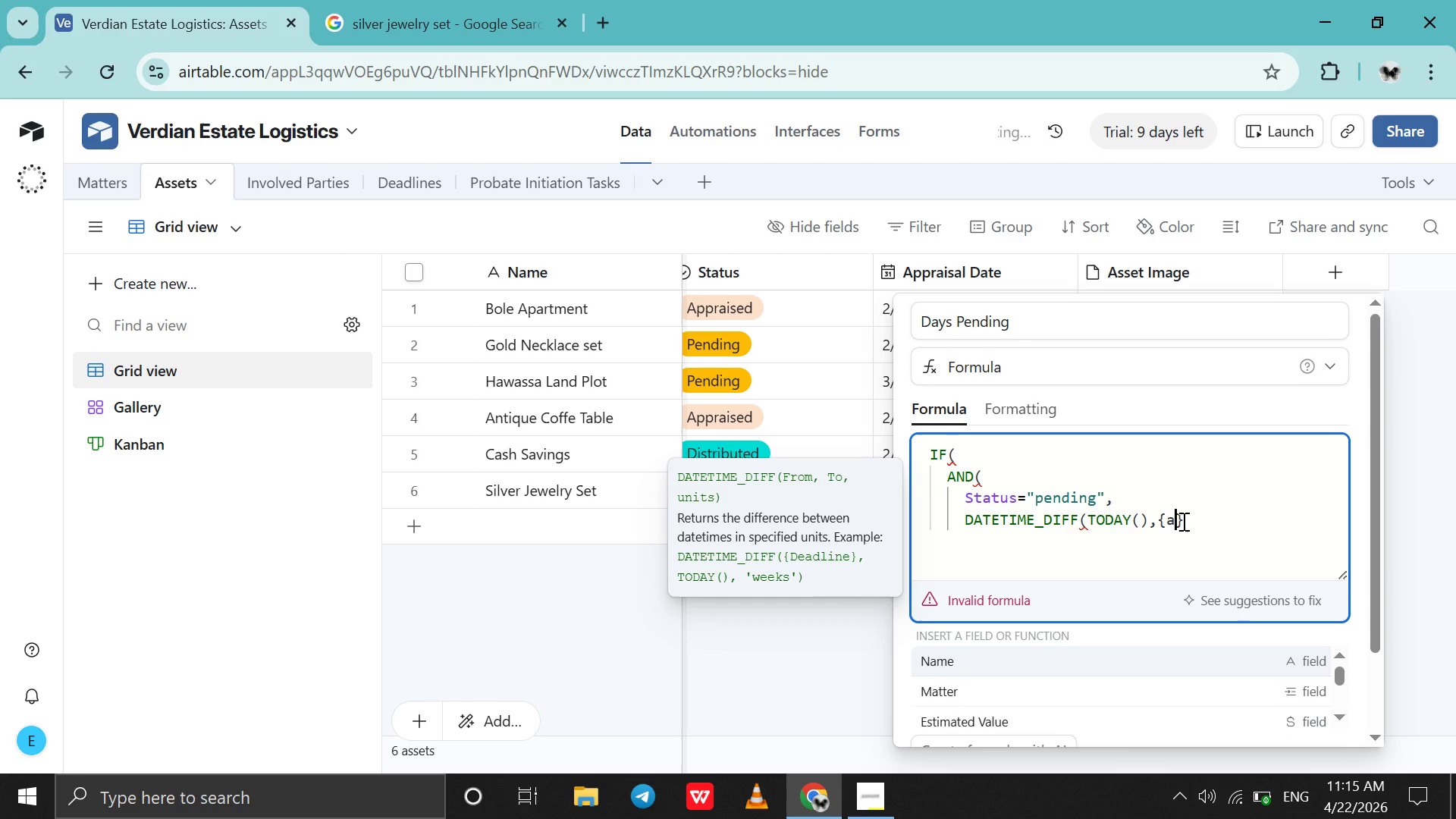 
type({Ap)
 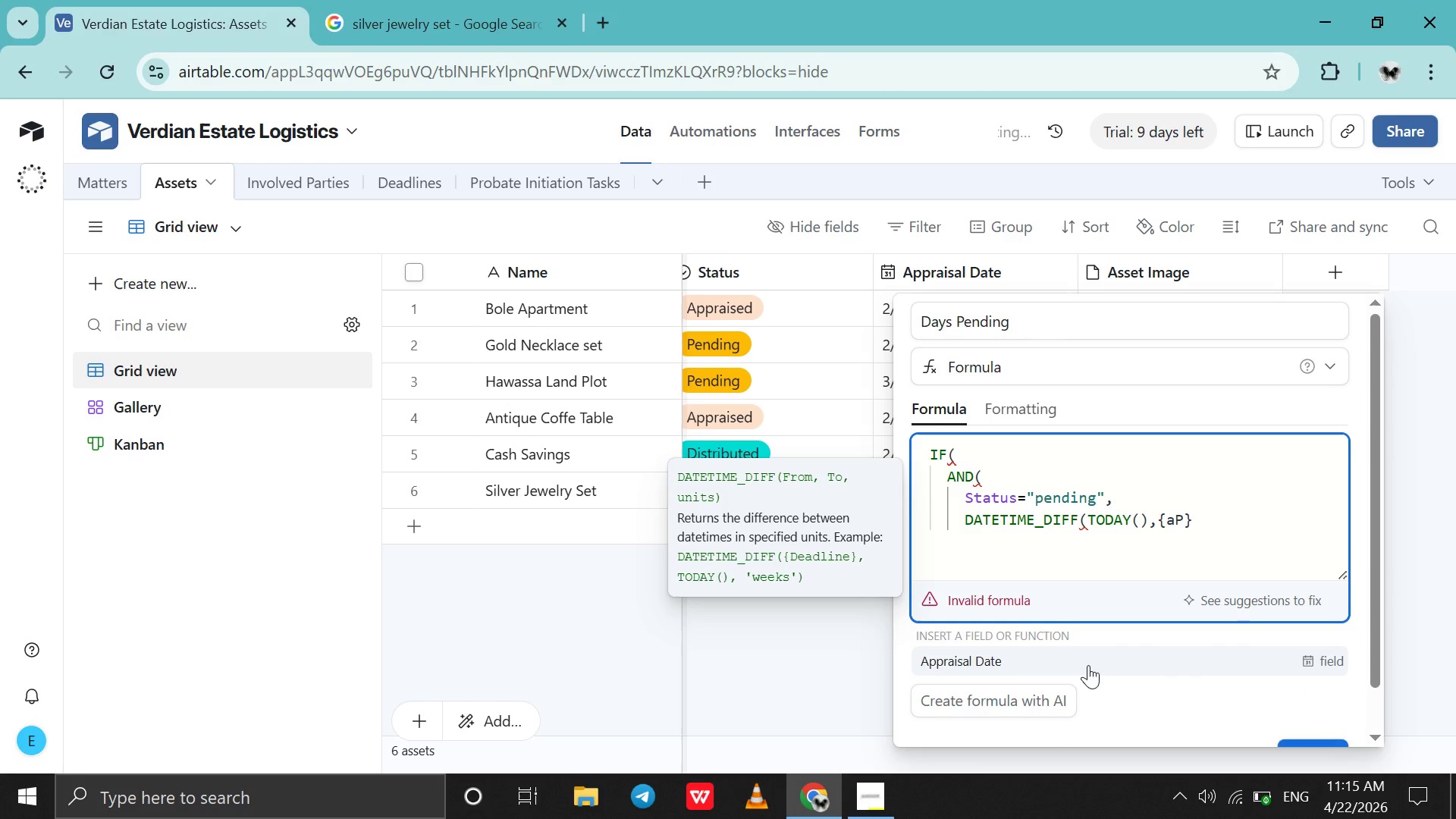 
left_click([1088, 665])
 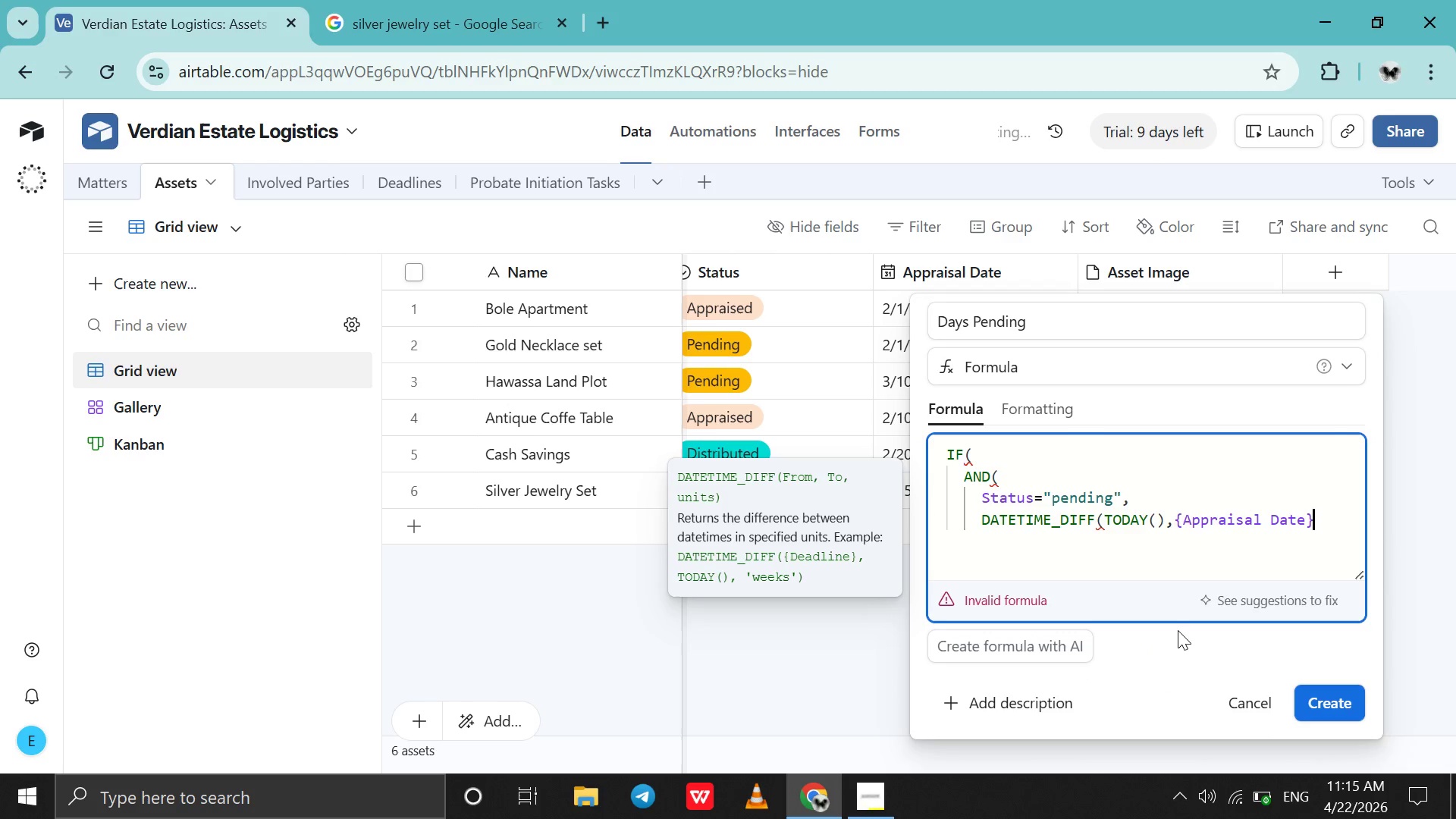 
type(,'DAYS)
 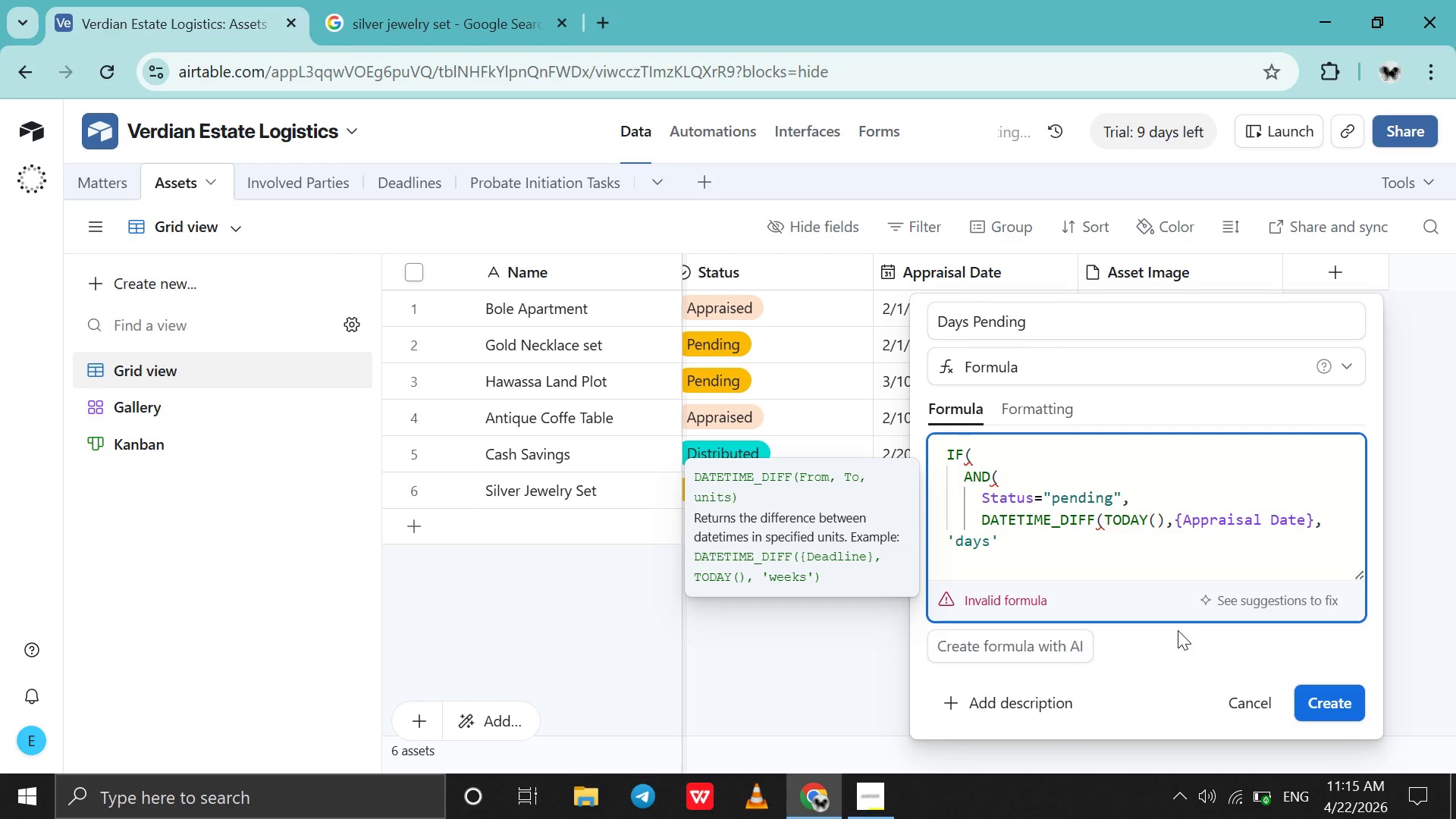 
key(ArrowRight)
 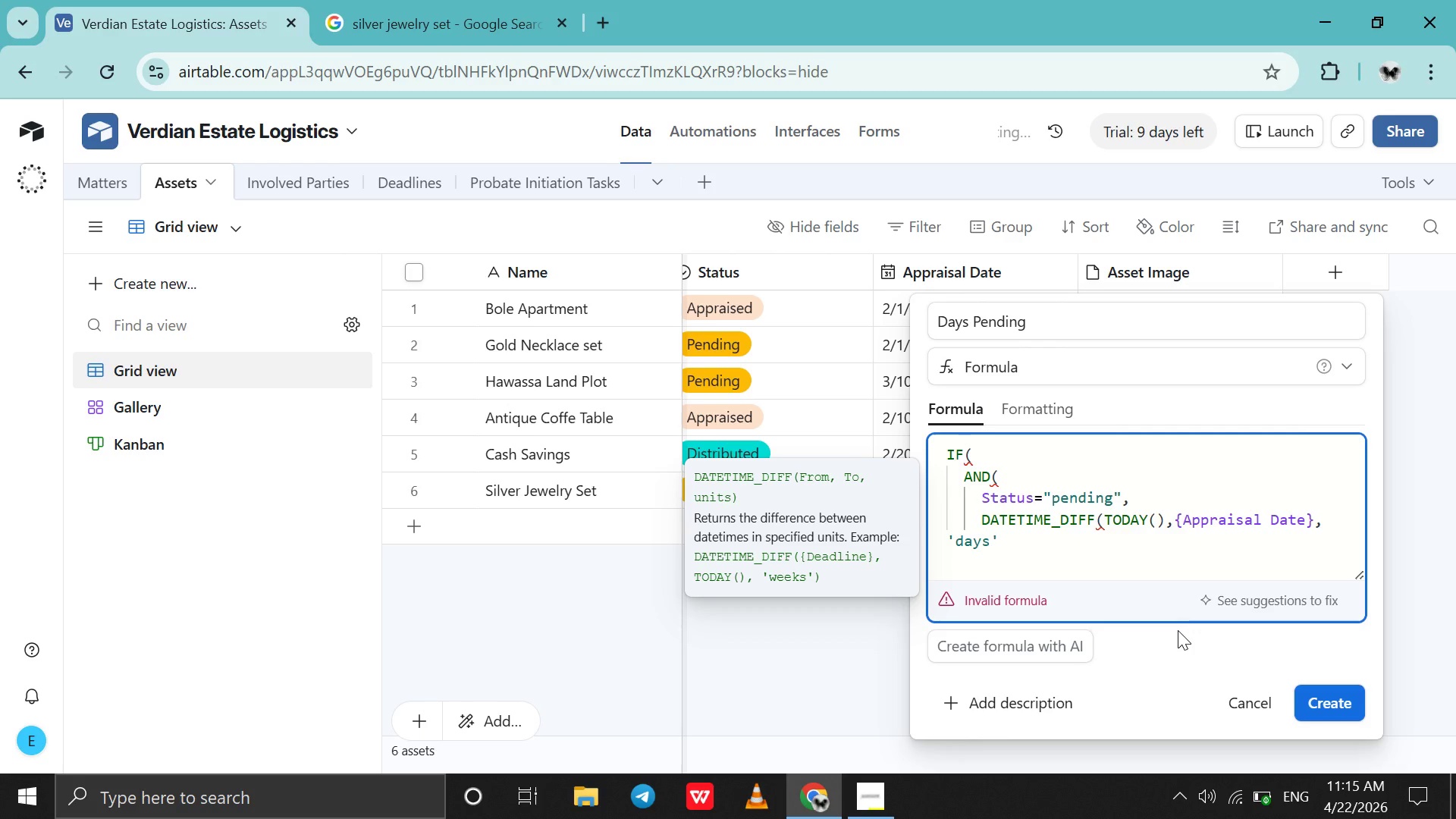 
key(Shift+0)
 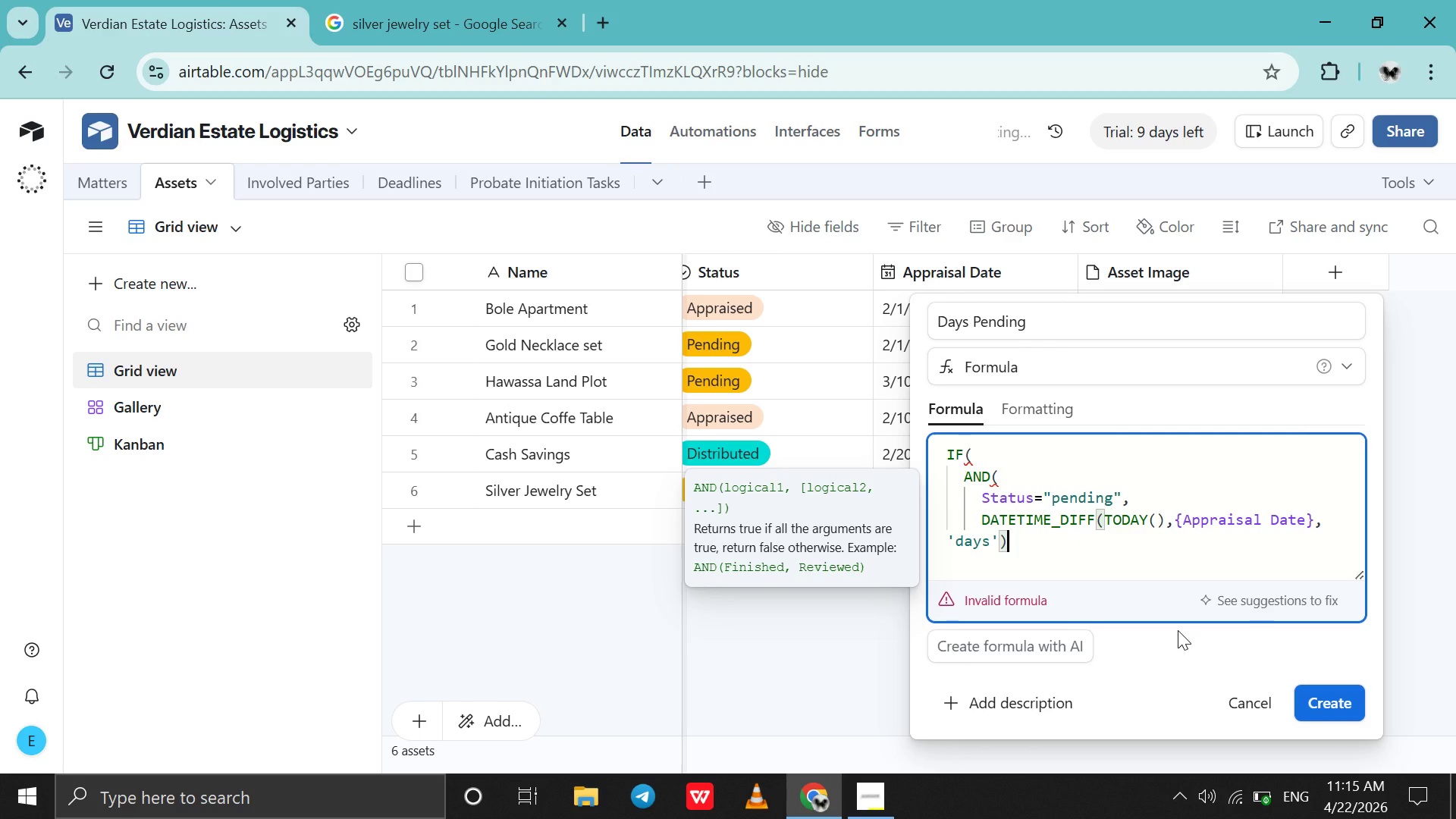 
type(>14)
 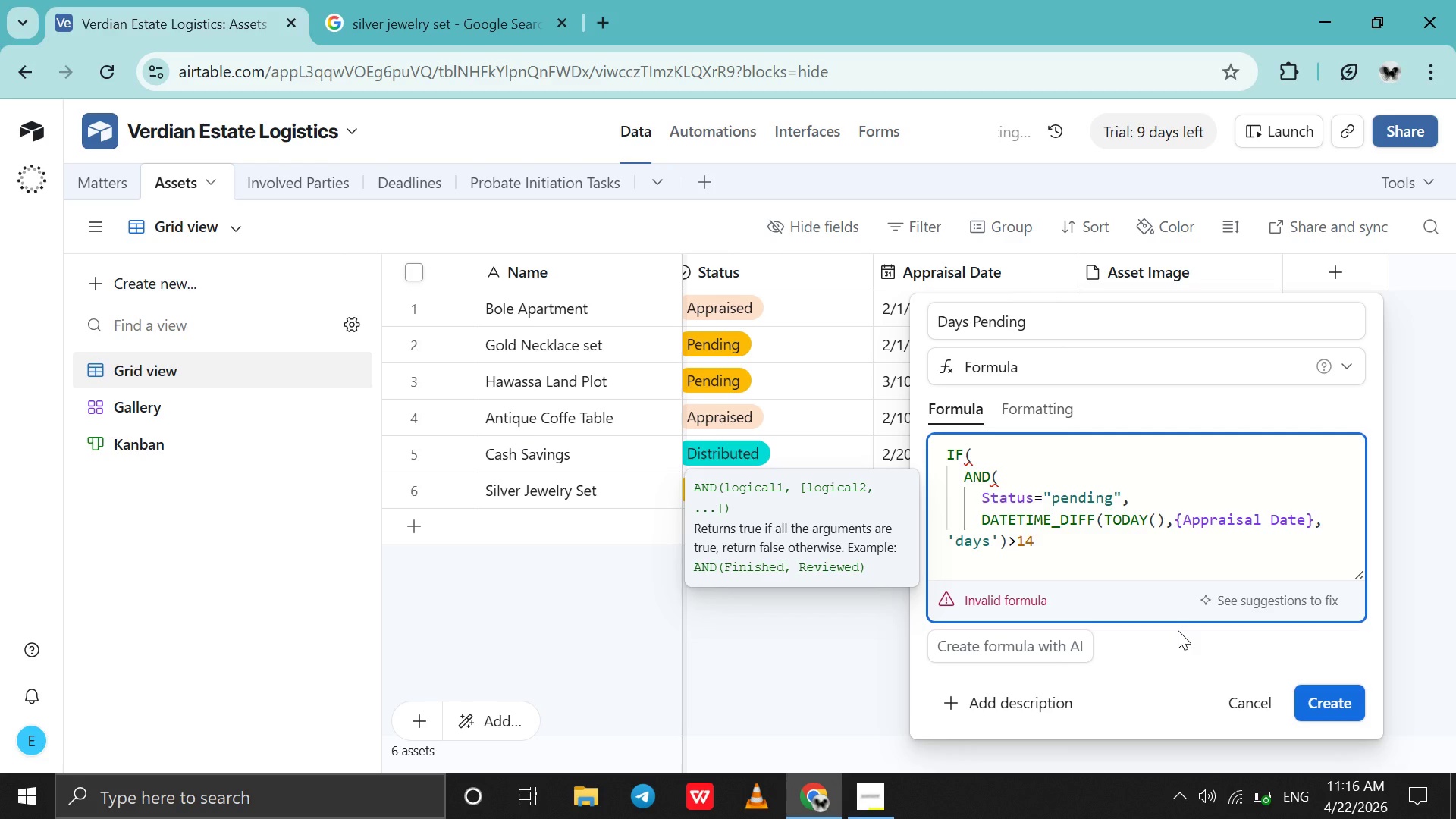 
key(Shift+Enter)
 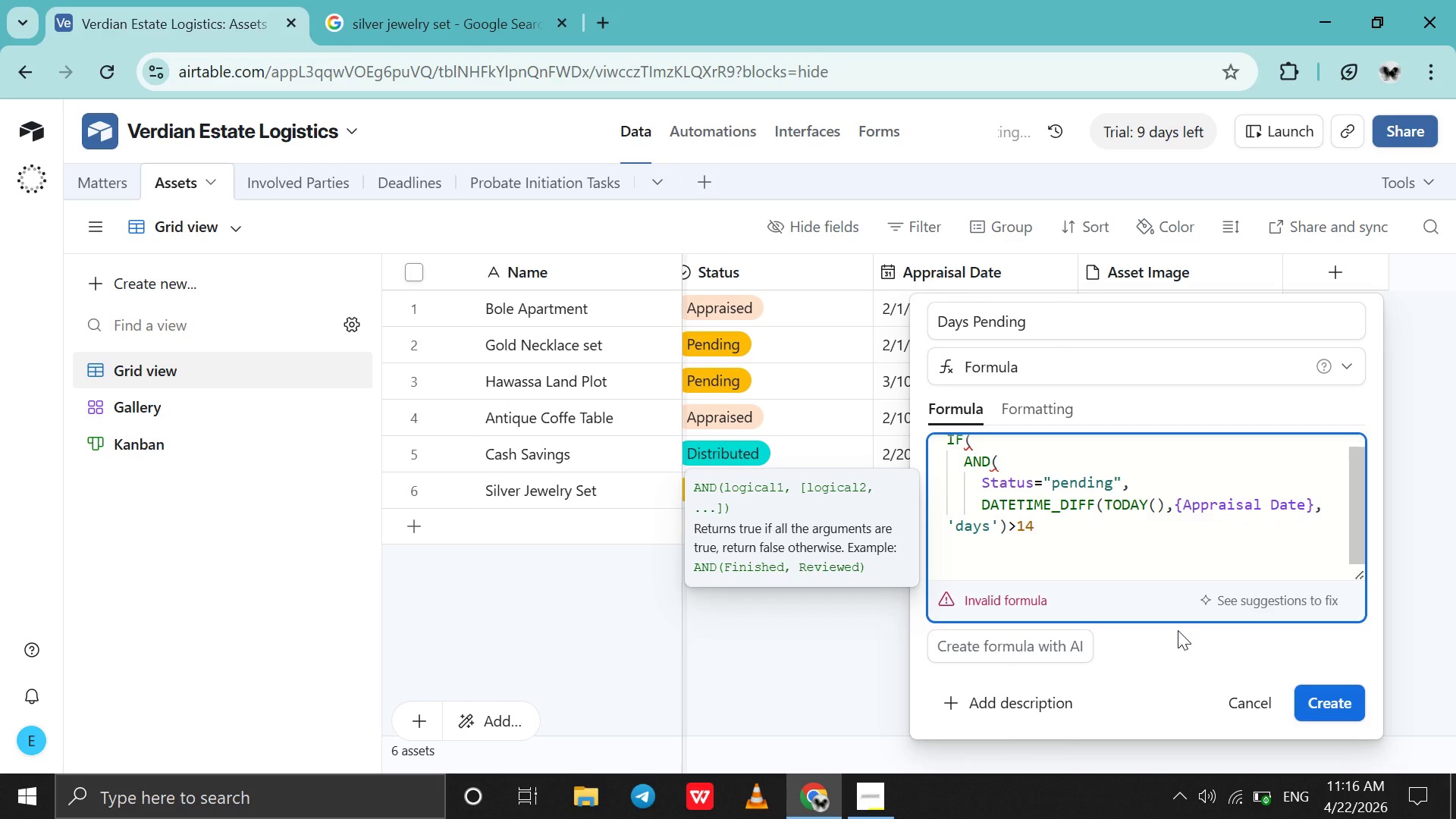 
key(Shift+0)
 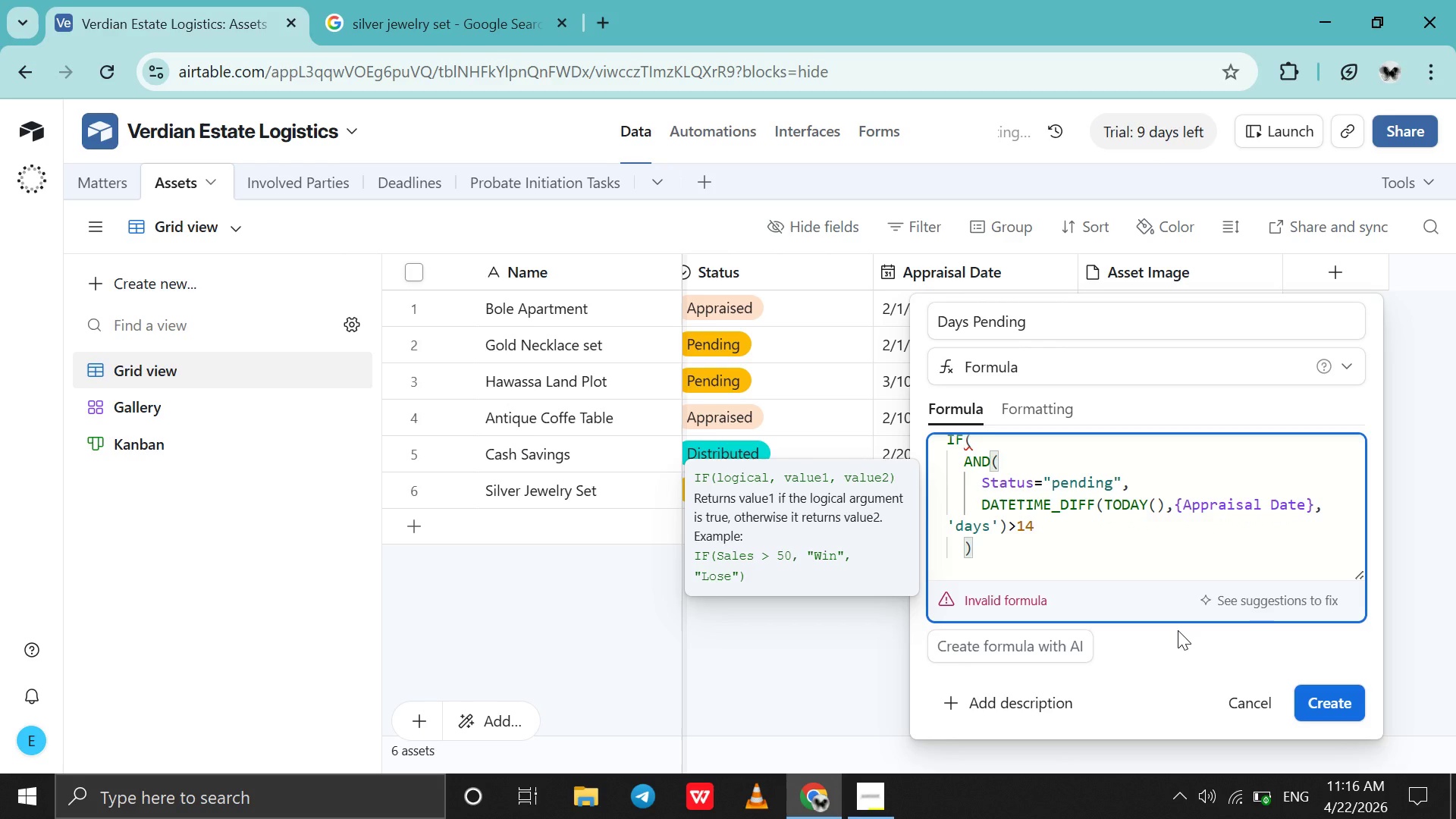 
key(Comma)
 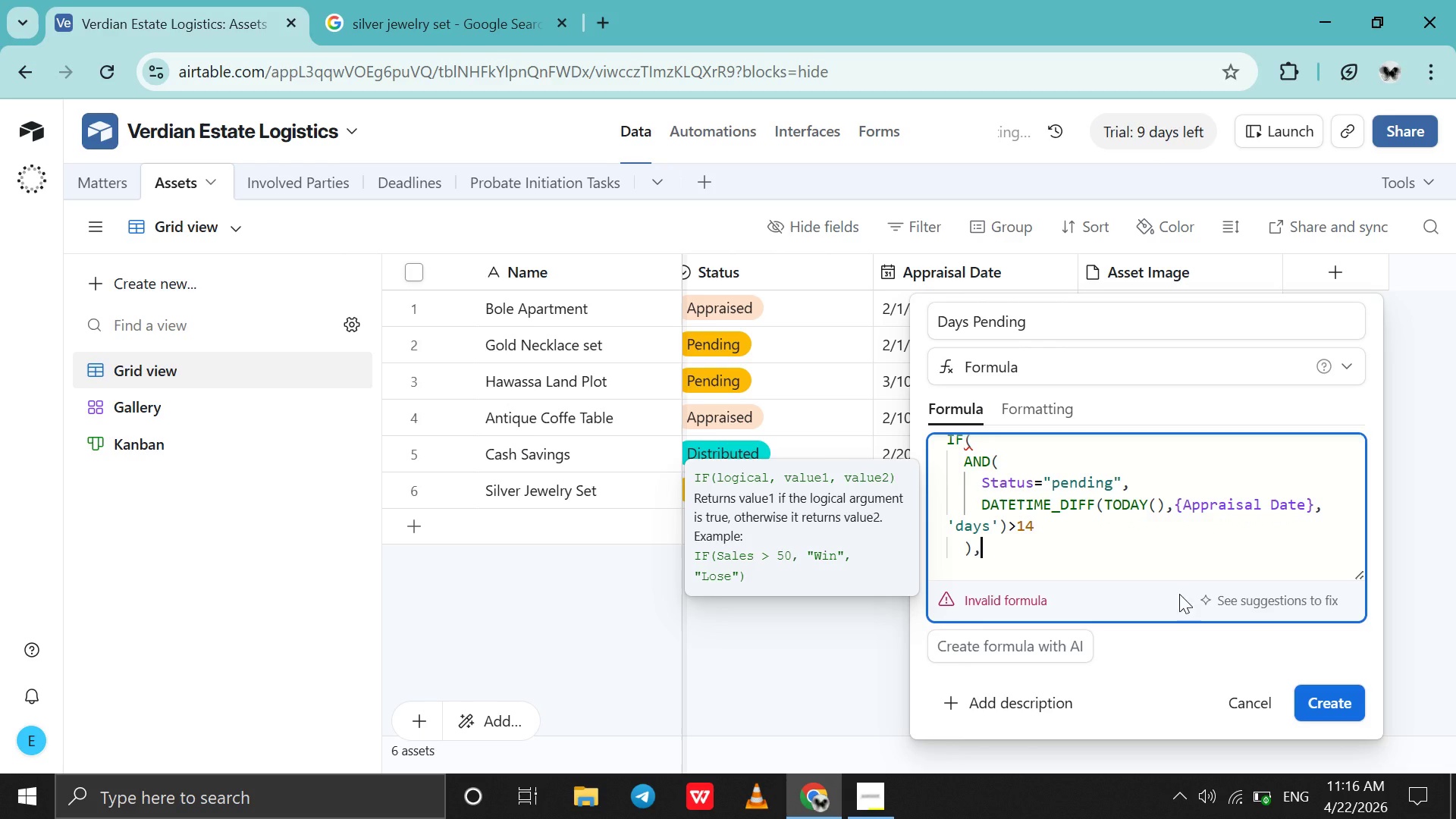 
scroll: coordinate [1190, 550], scroll_direction: down, amount: 1.0
 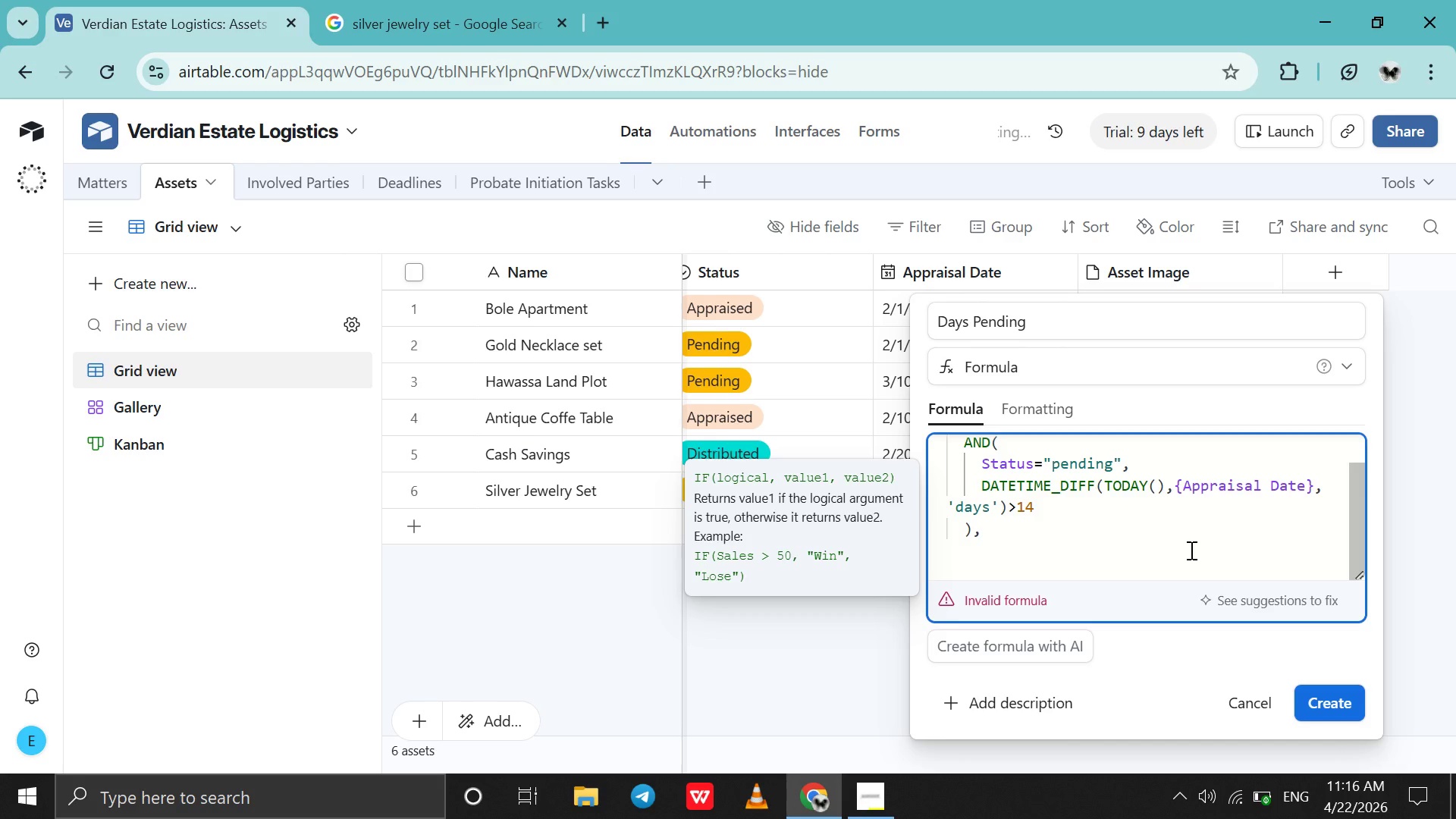 
key(Shift+Enter)
 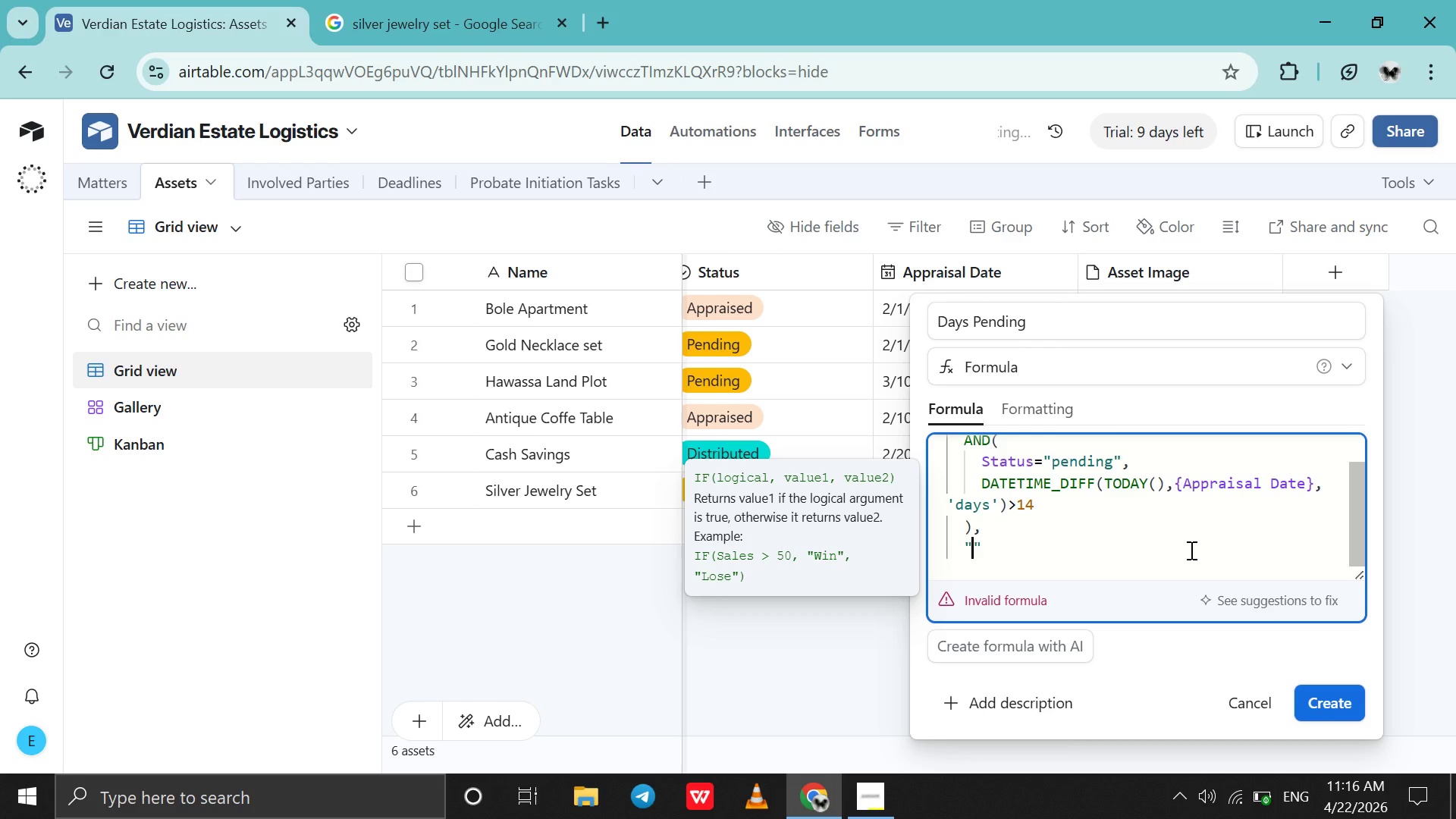 
type("Delayed)
 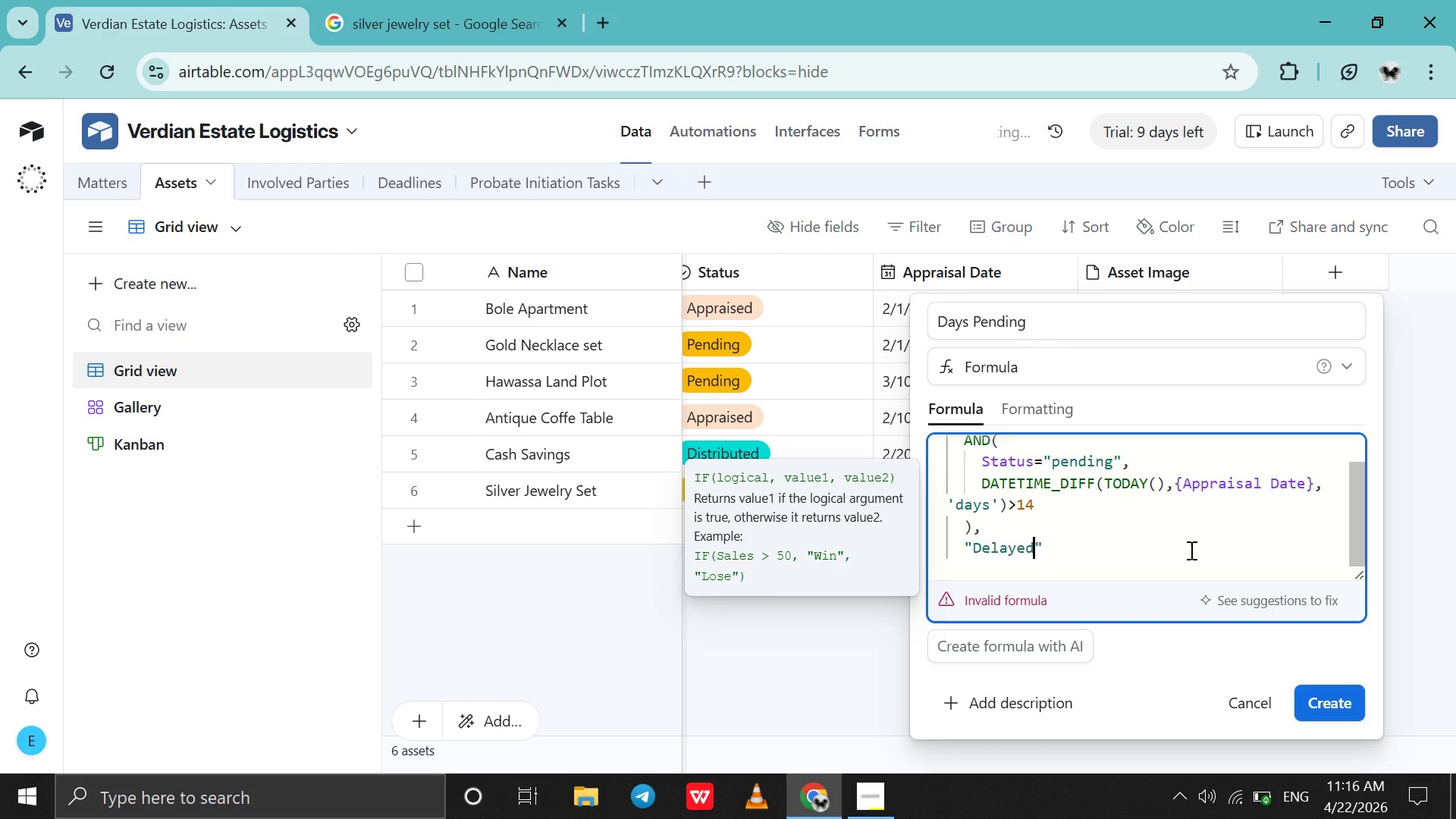 
key(ArrowRight)
 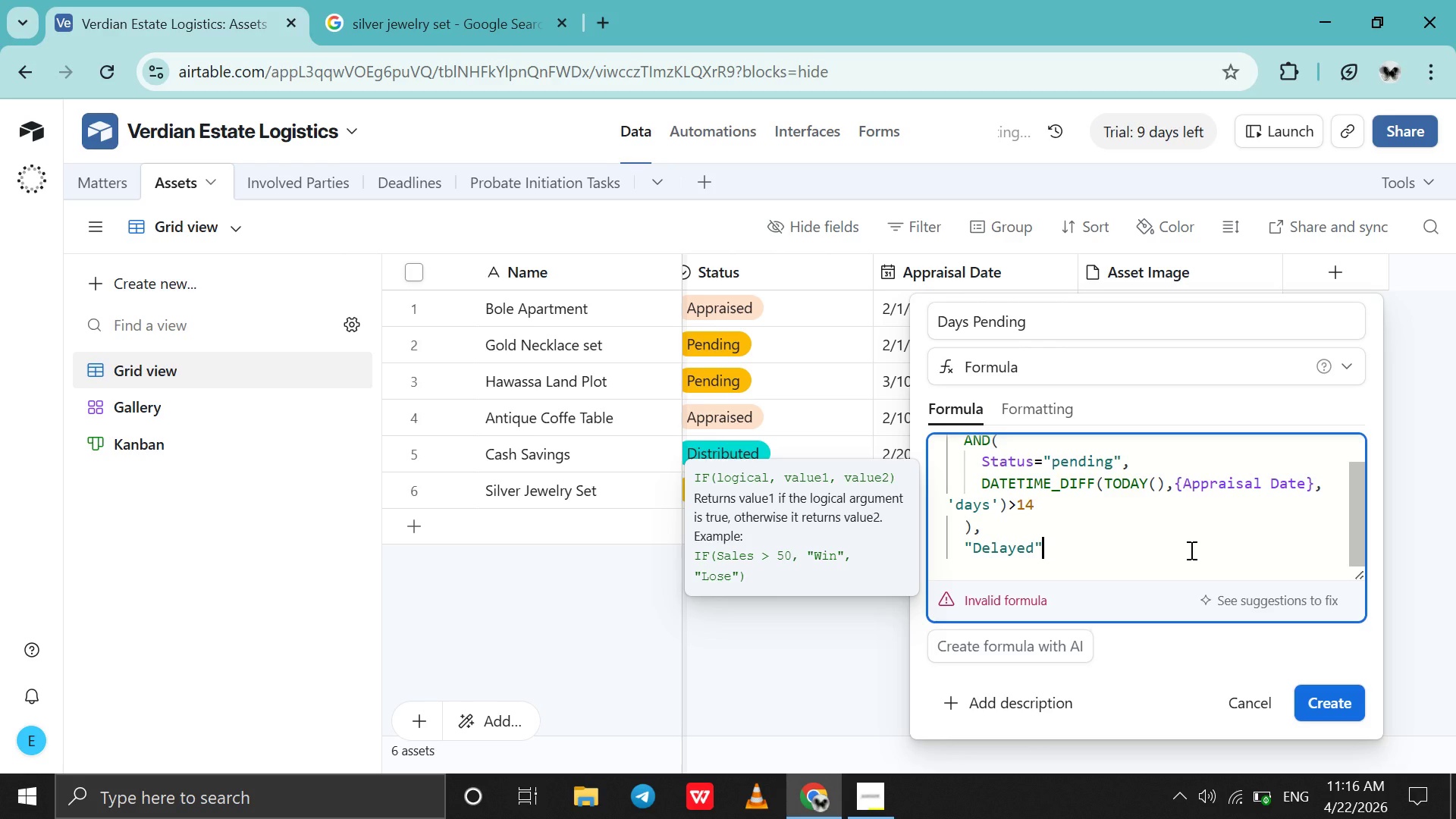 
key(Comma)
 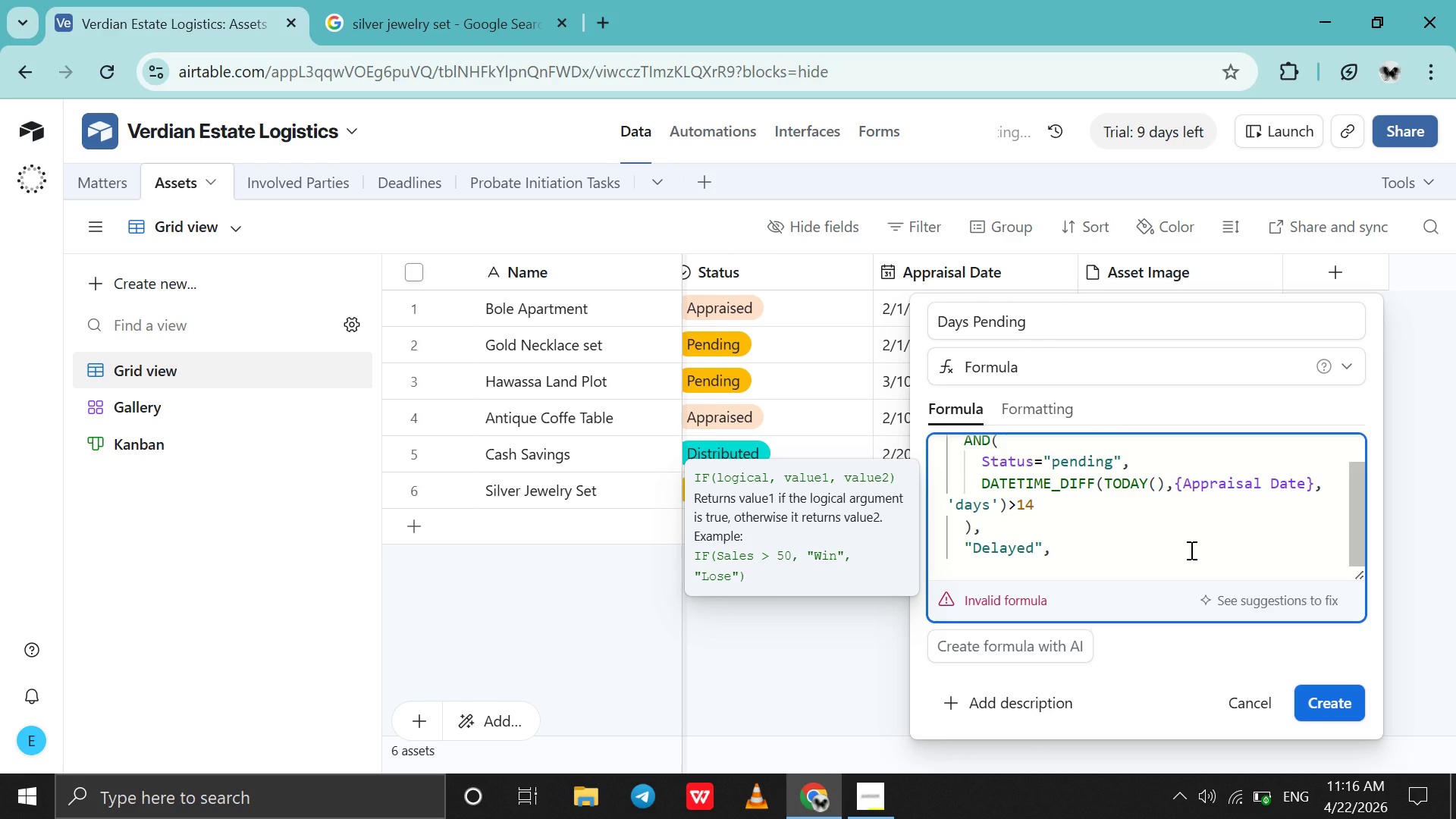 
key(Shift+Enter)
 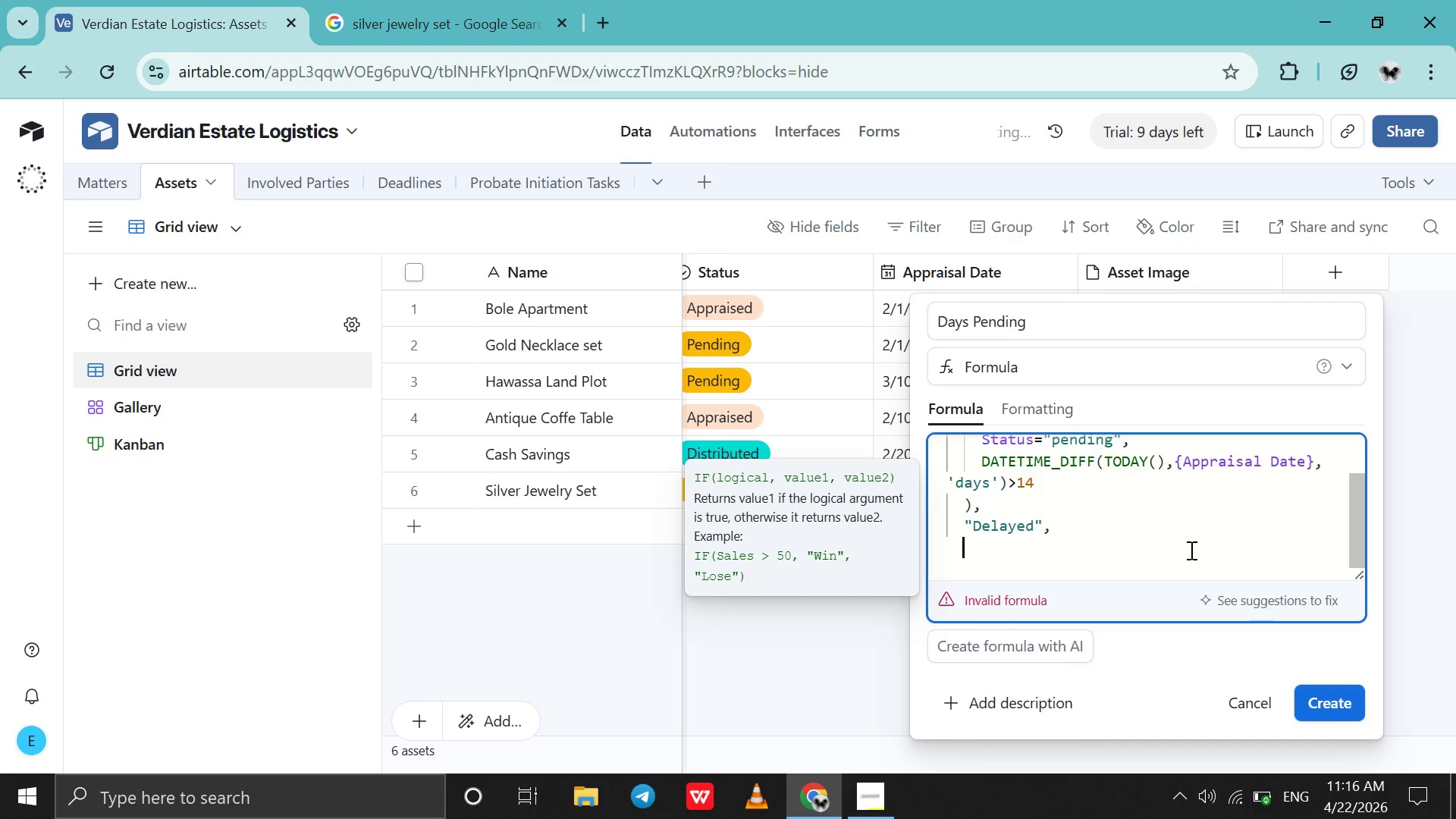 
type("On Track)
 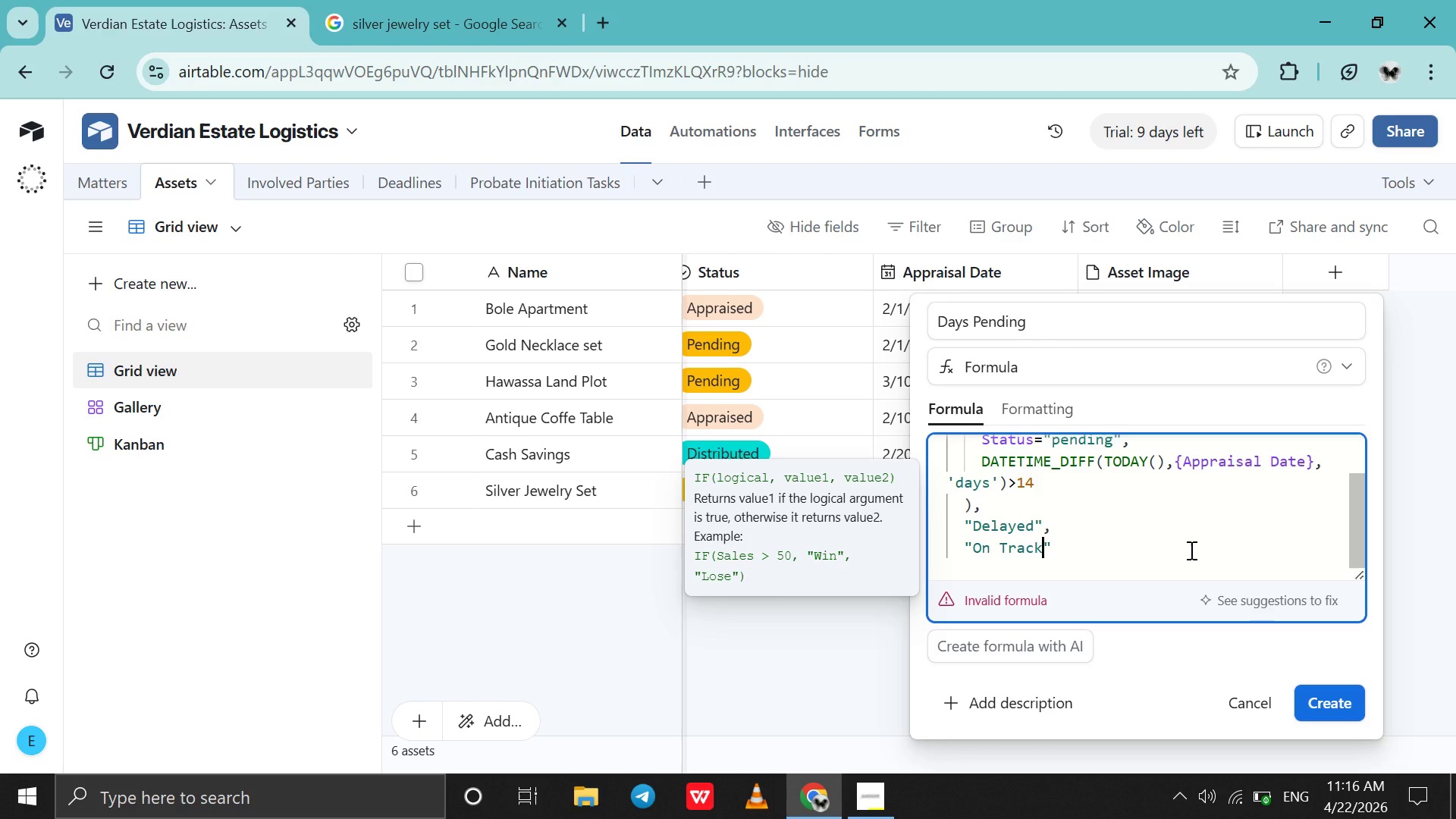 
left_click([1192, 545])
 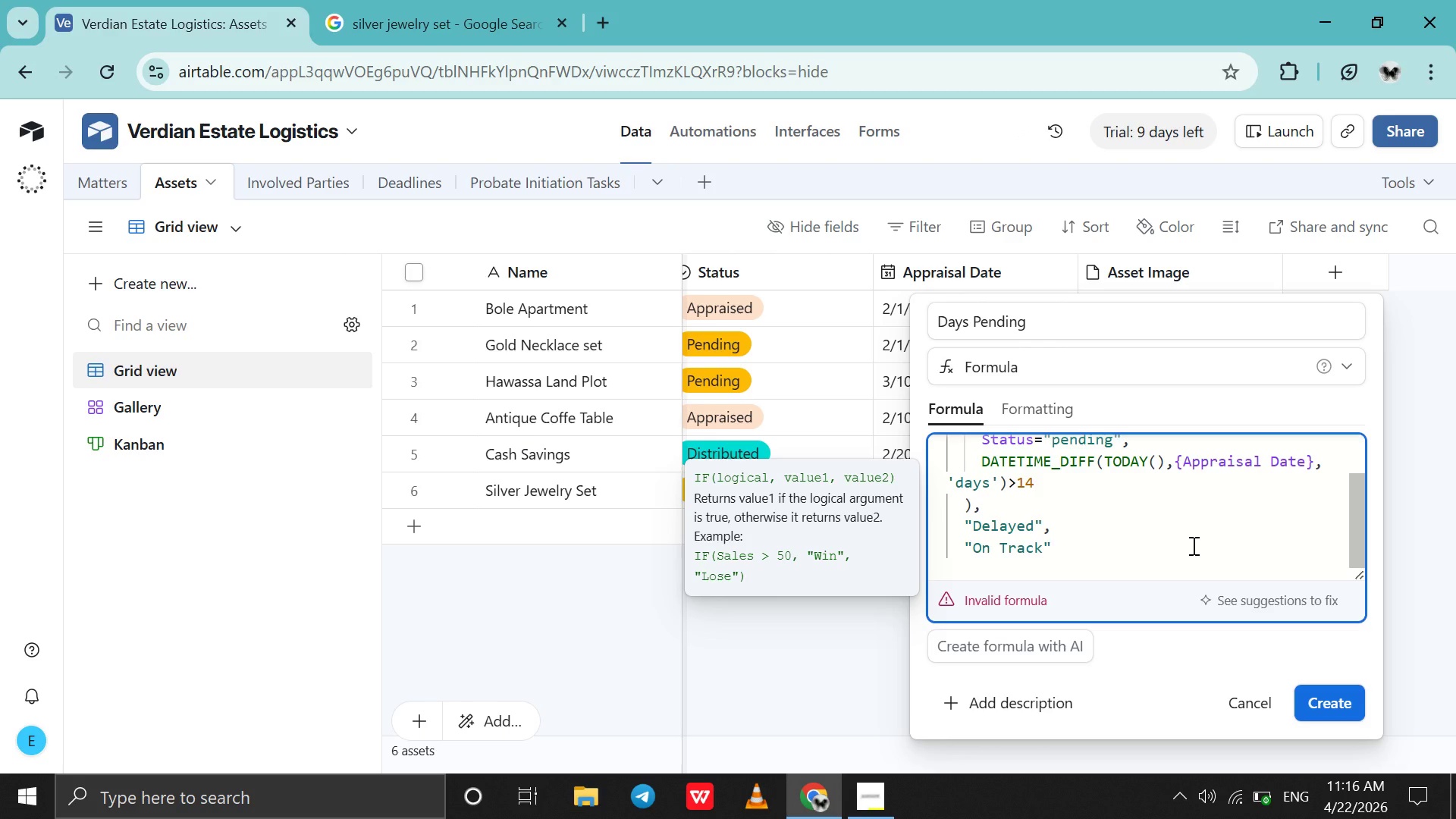 
key(Shift+Enter)
 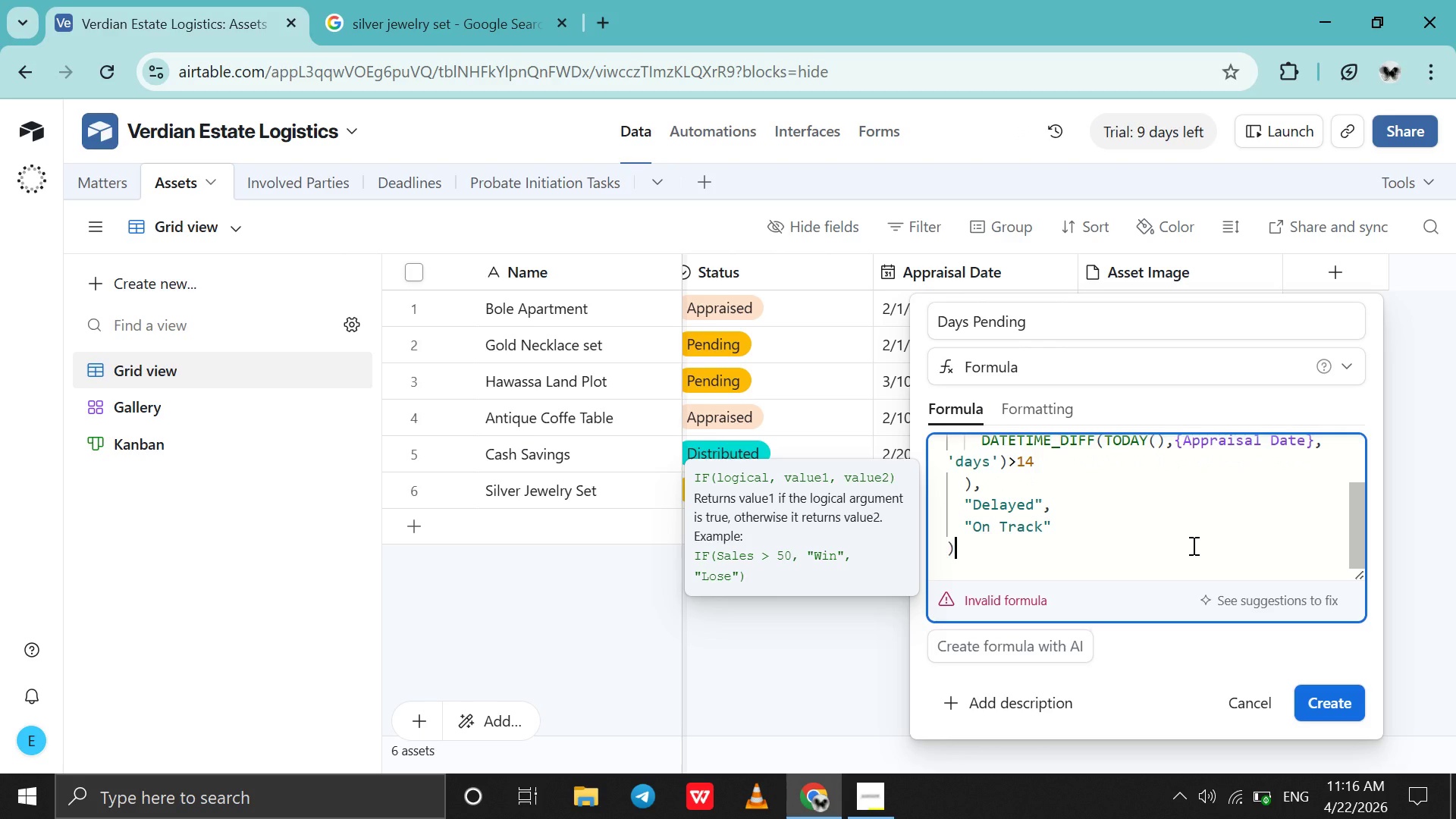 
key(Shift+0)
 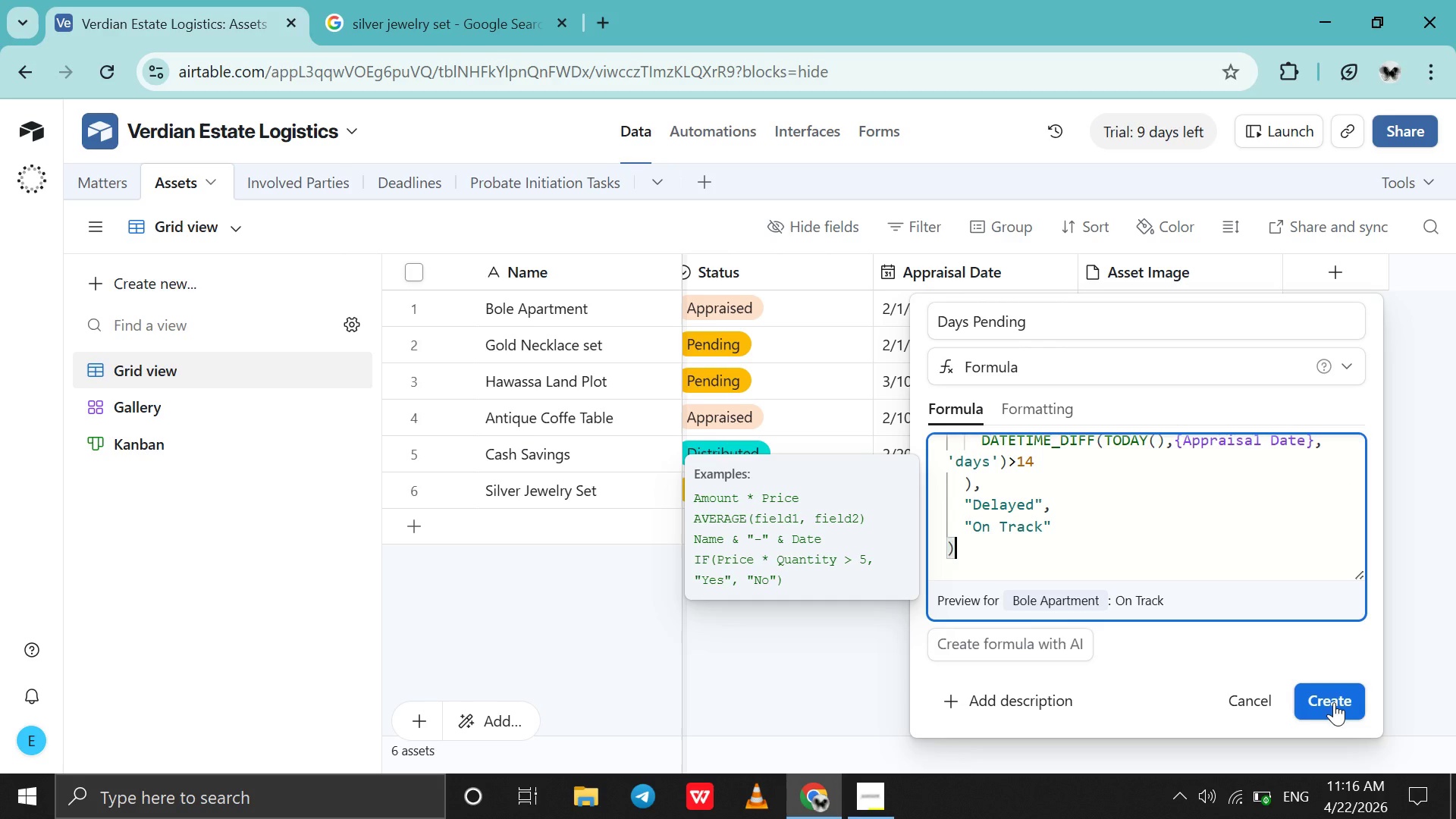 
wait(8.28)
 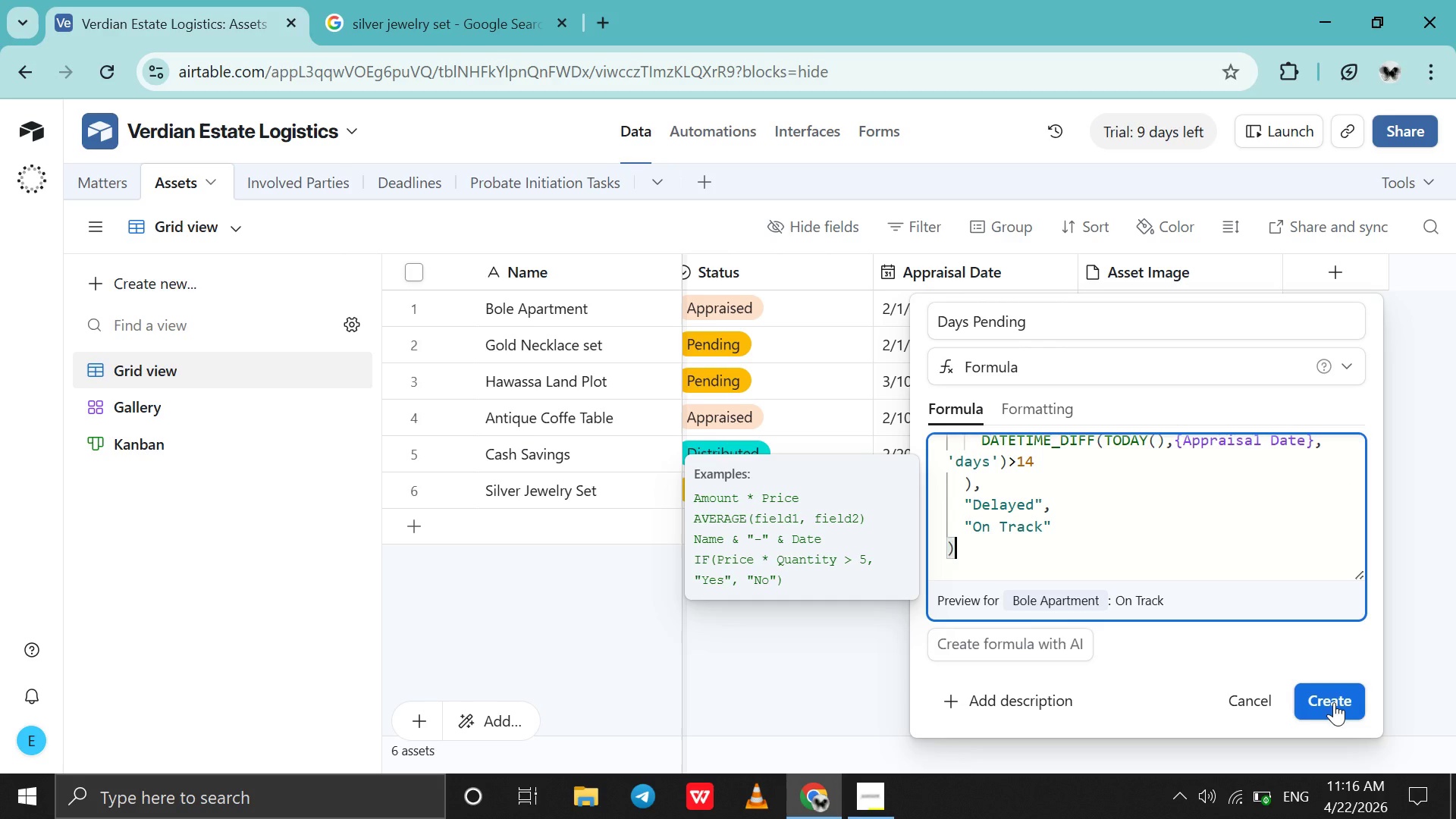 
left_click([730, 136])
 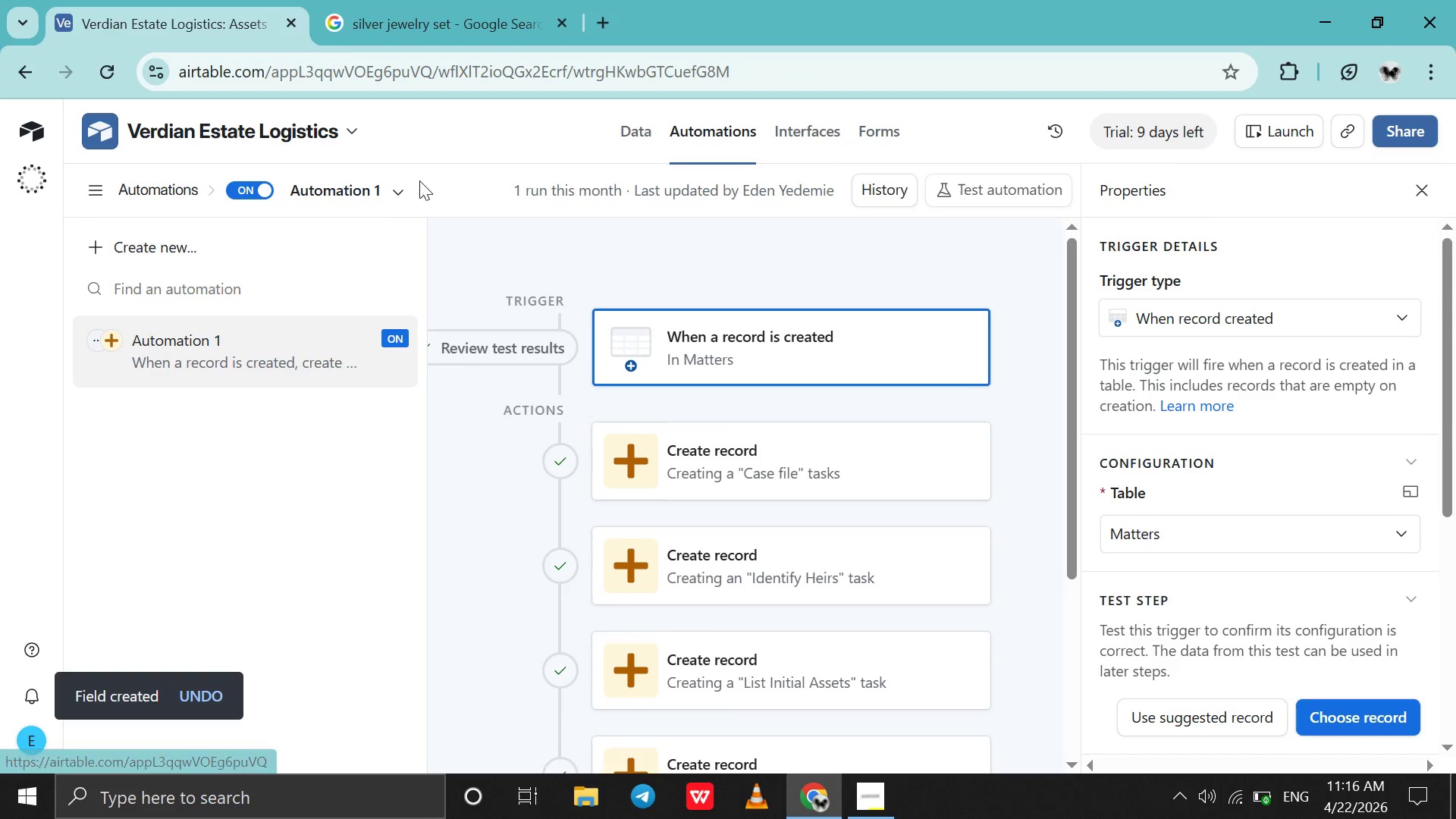 
left_click([275, 234])
 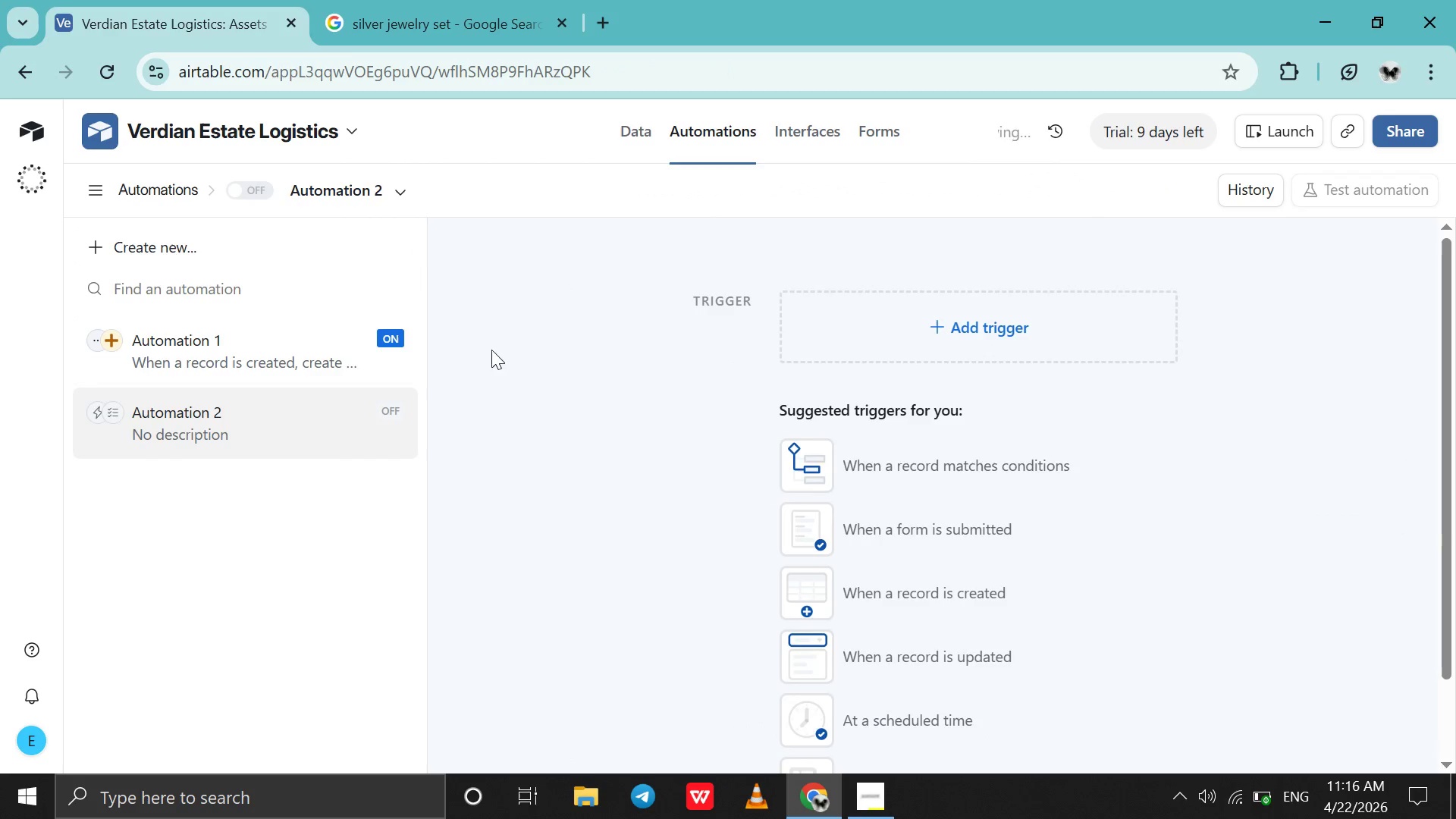 
mouse_move([818, 376])
 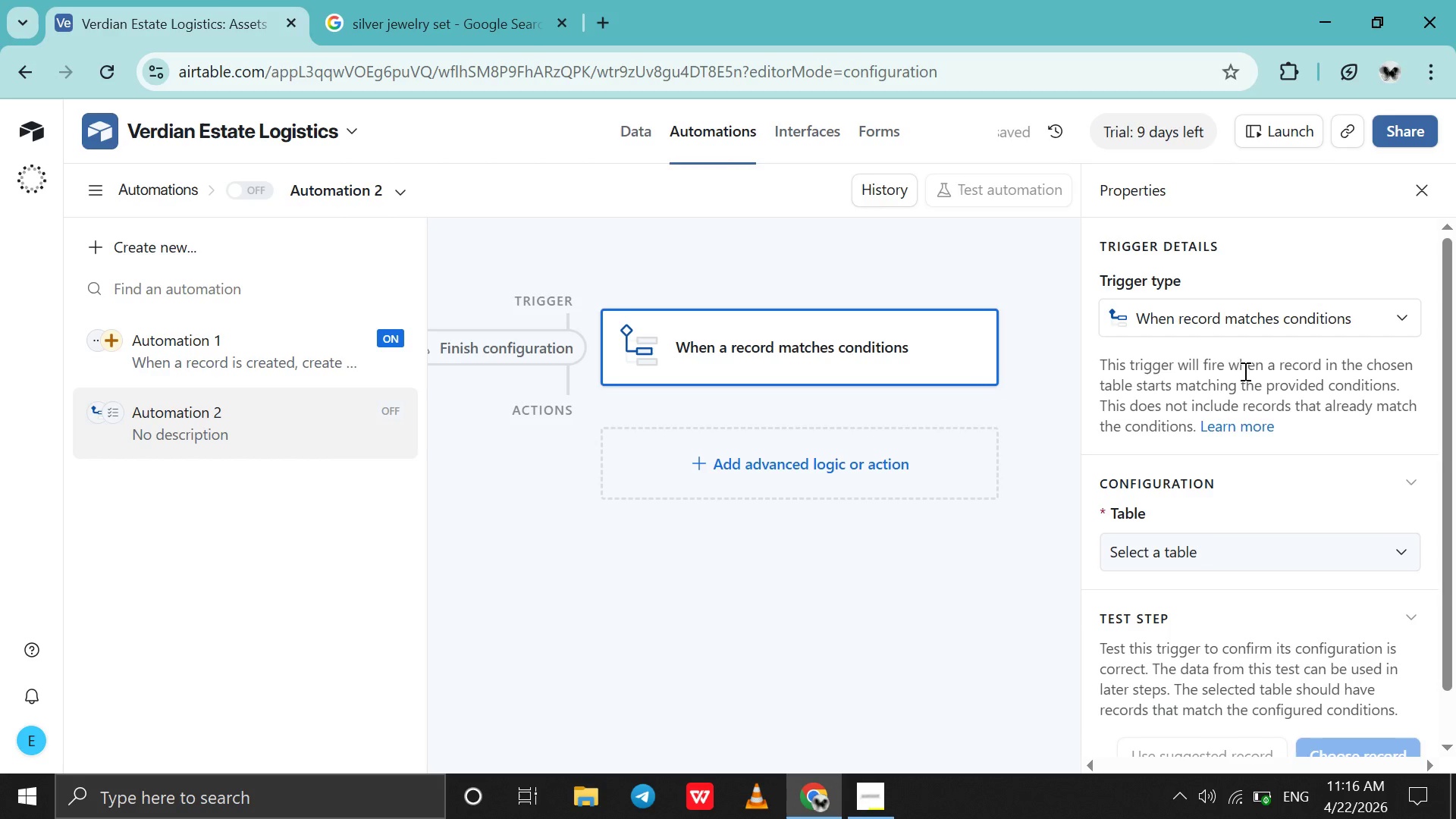 
wait(5.75)
 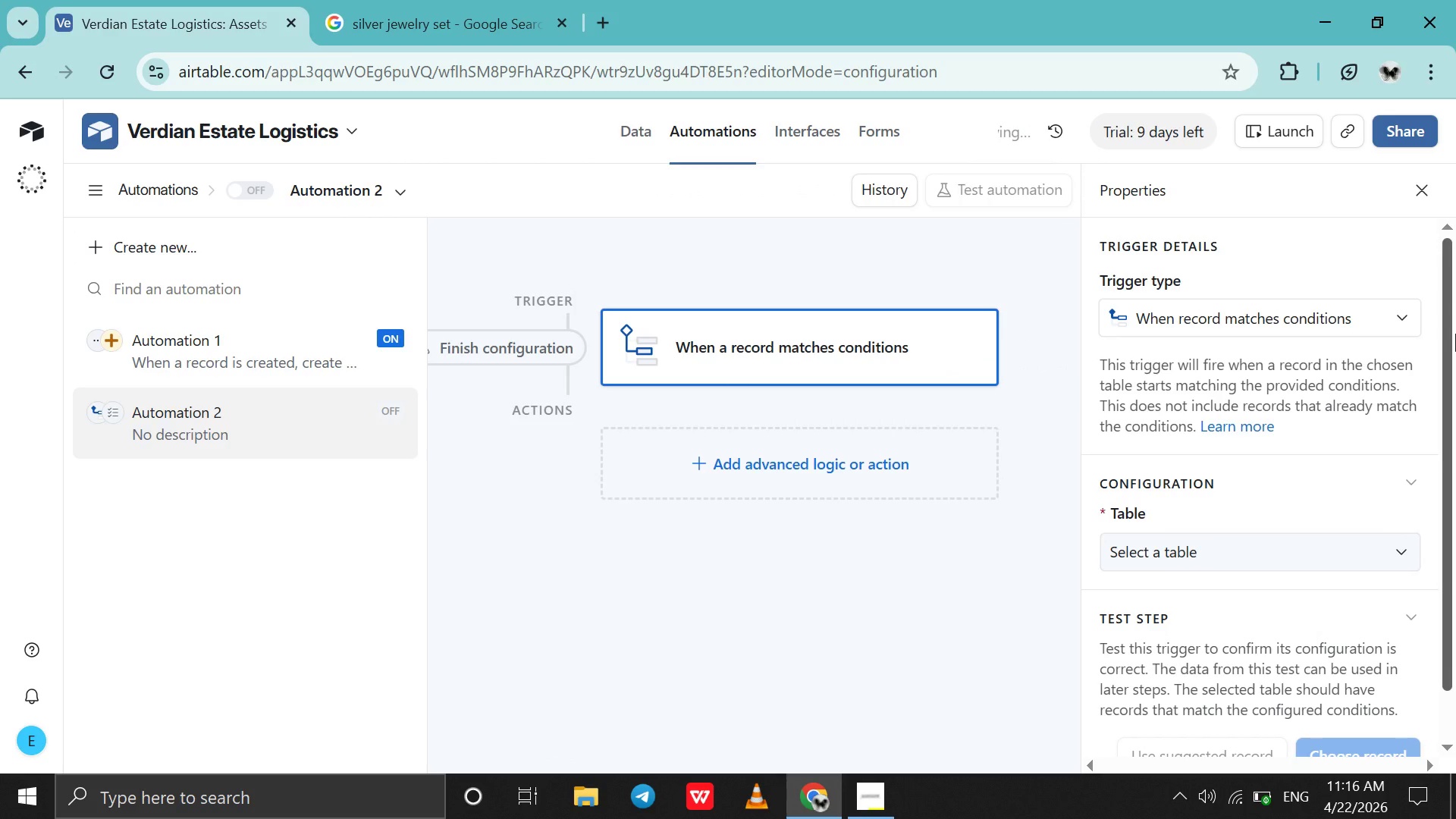 
left_click([1216, 549])
 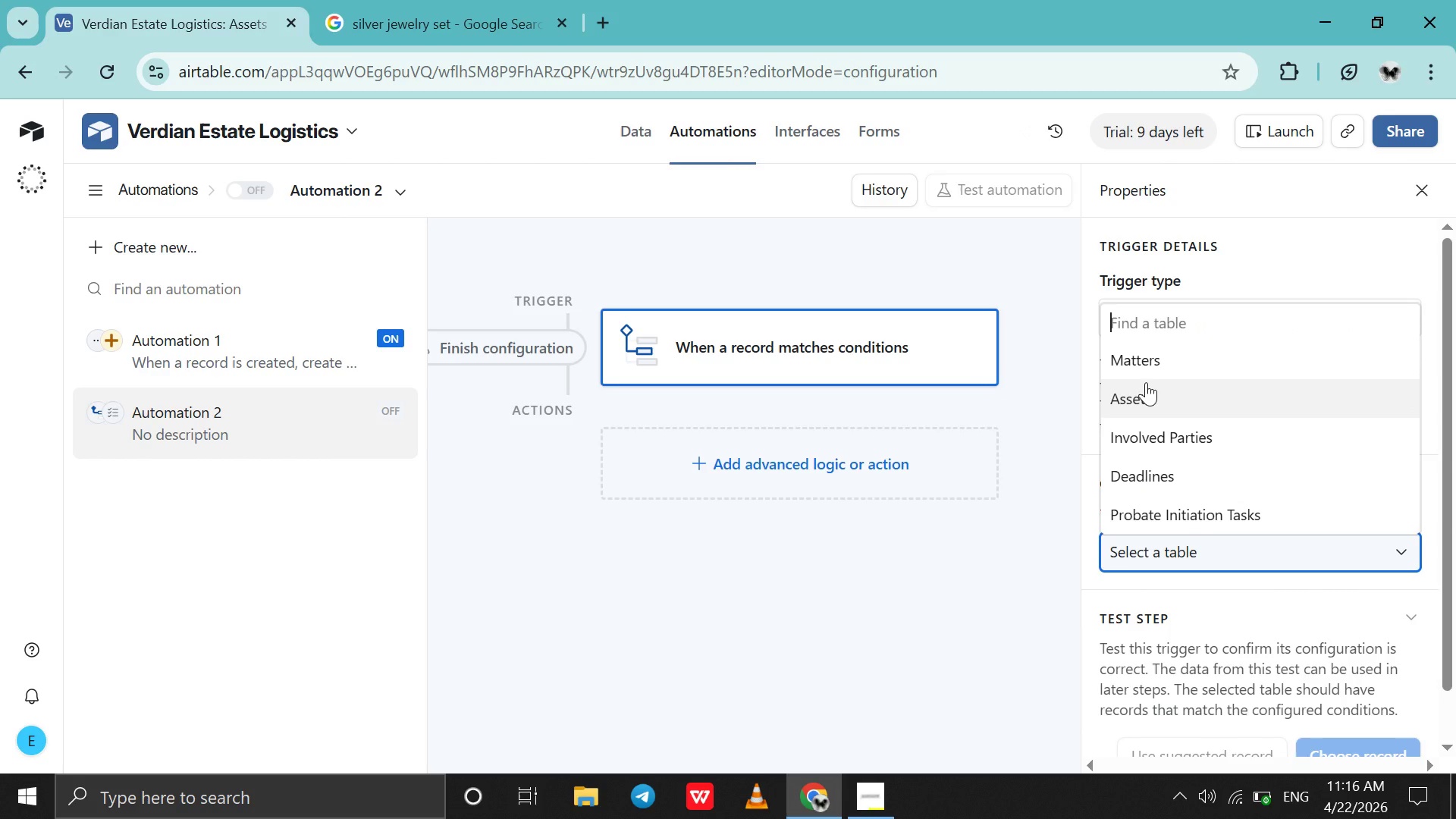 
left_click([1144, 386])
 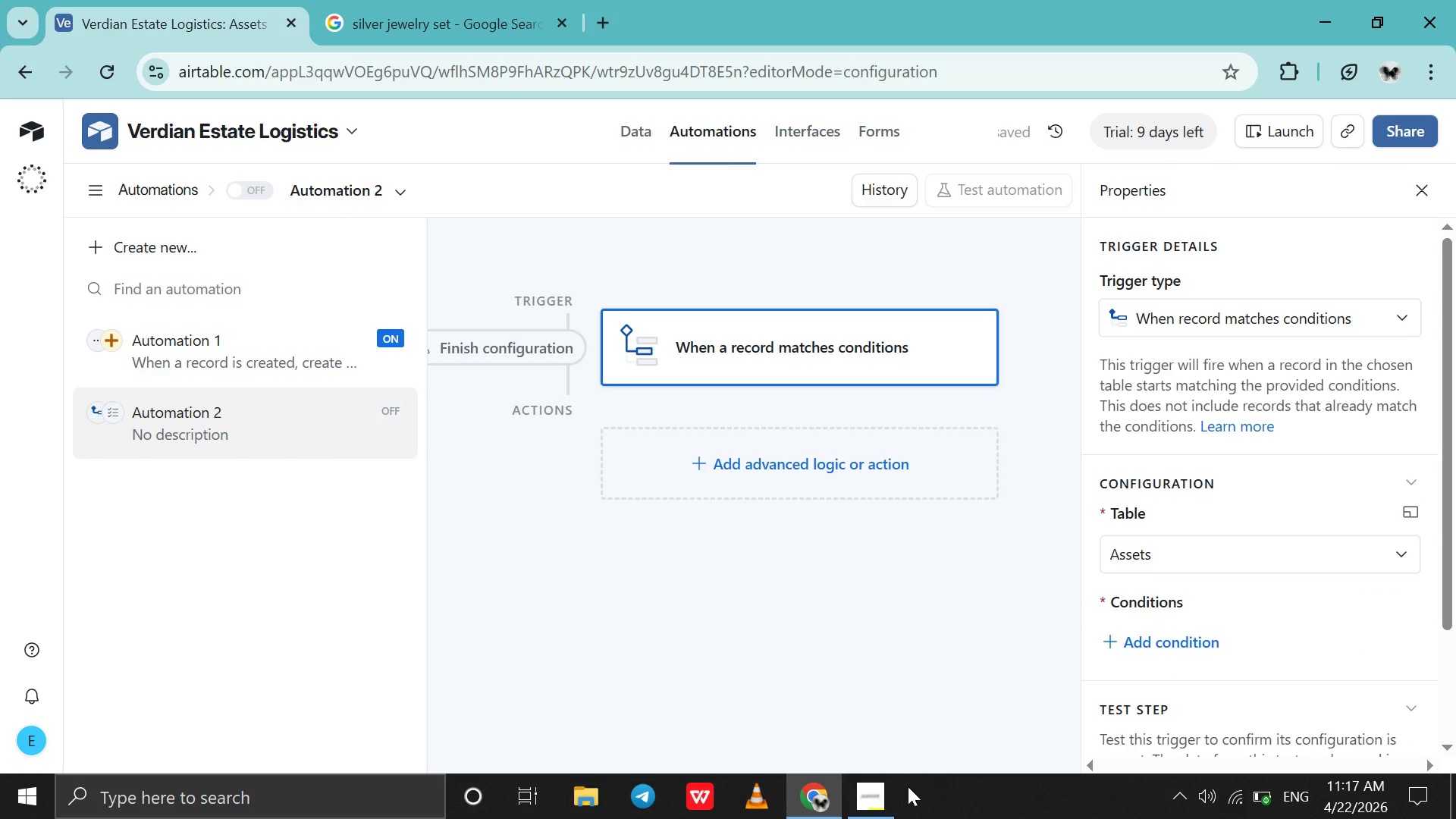 
left_click([893, 791])